 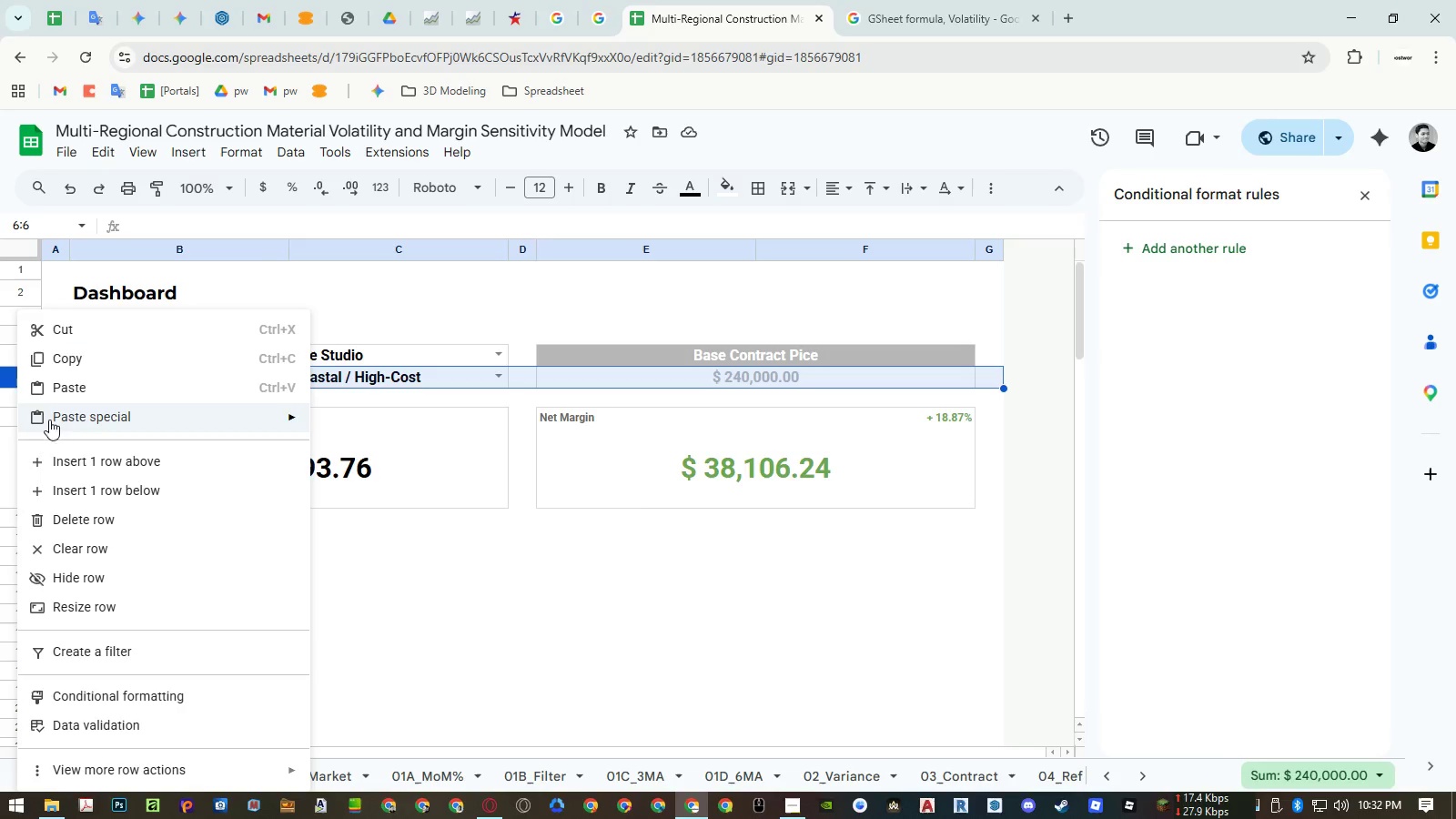 
left_click([92, 460])
 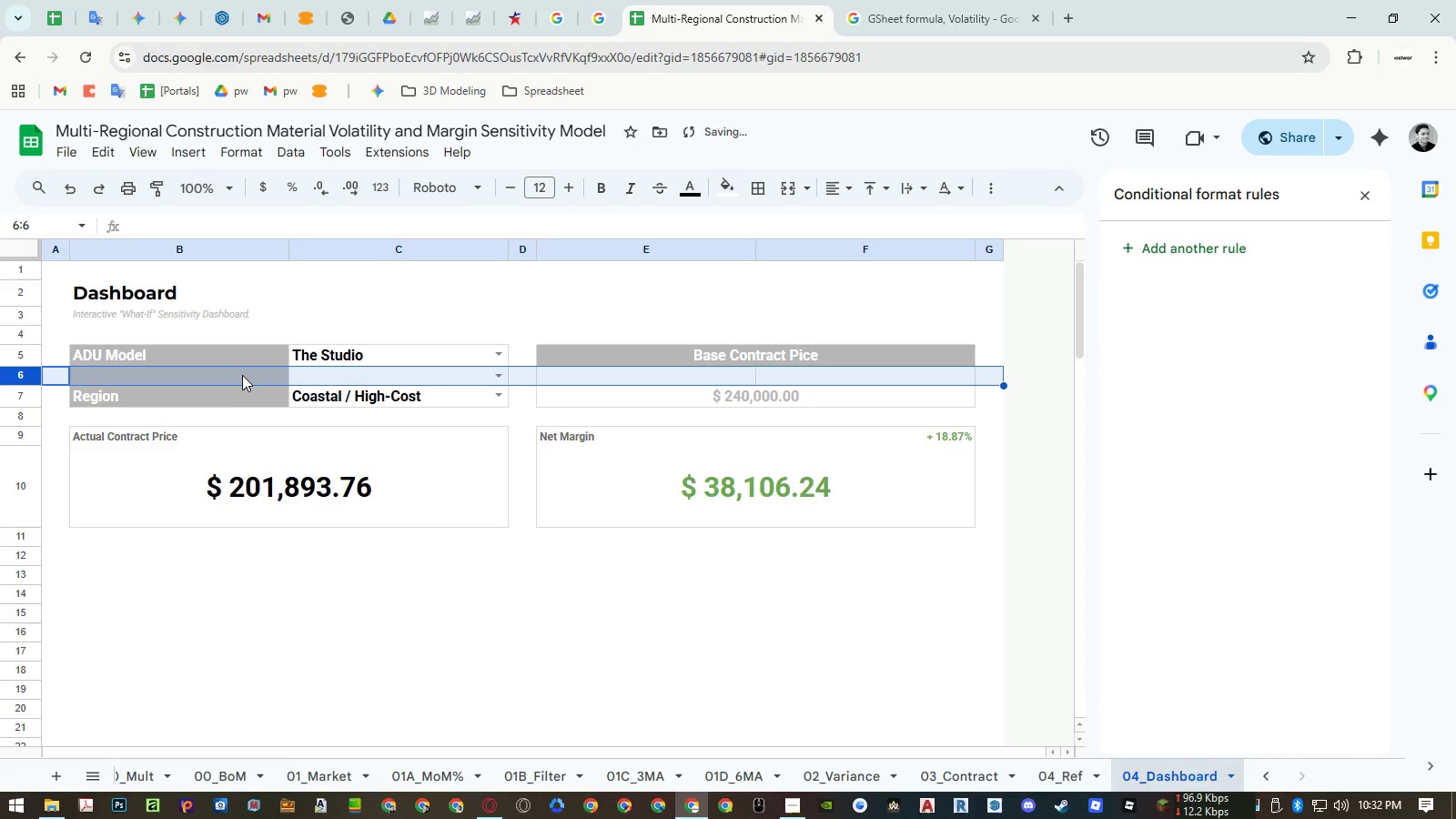 
left_click([239, 373])
 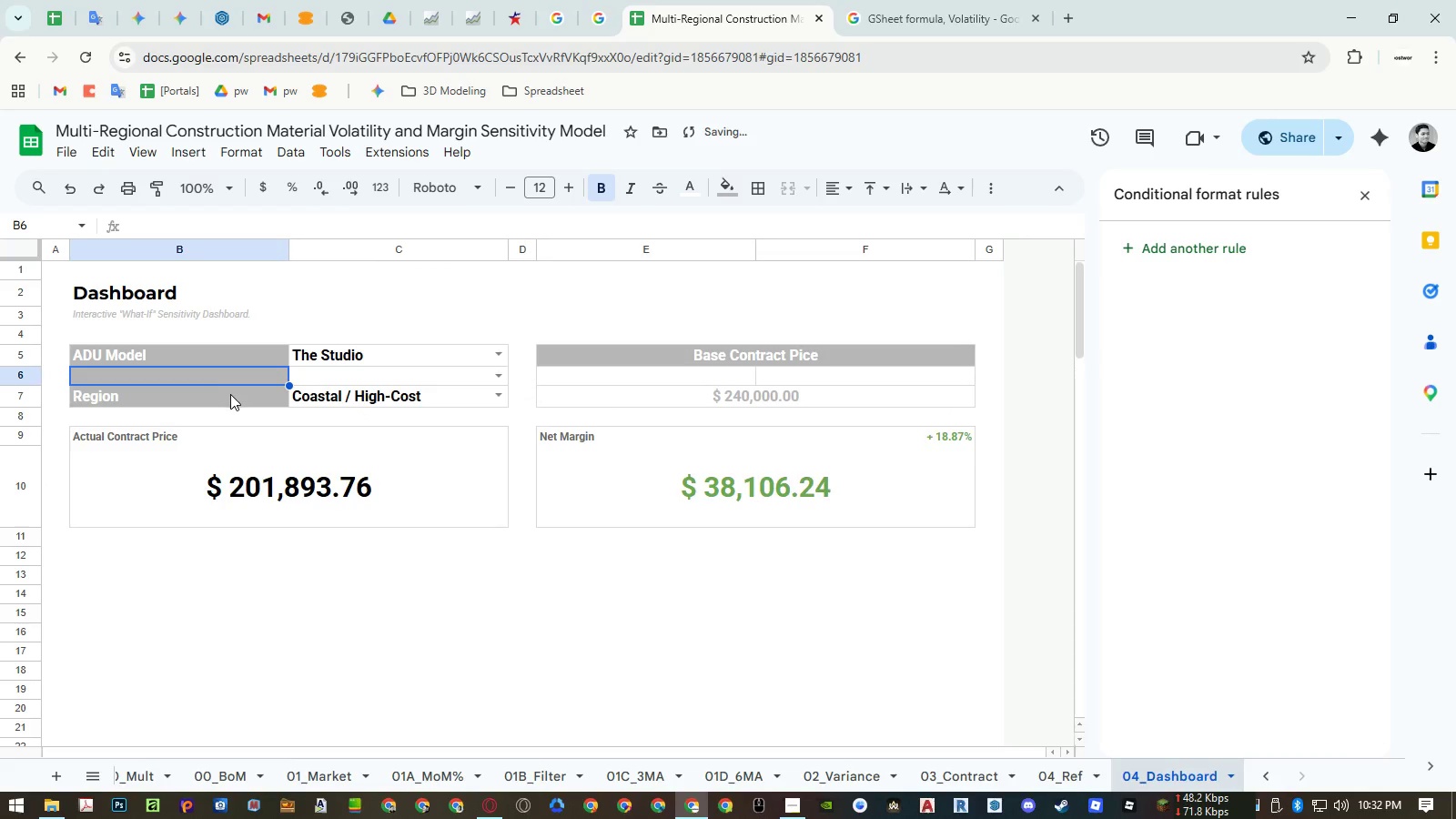 
left_click_drag(start_coordinate=[228, 394], to_coordinate=[329, 401])
 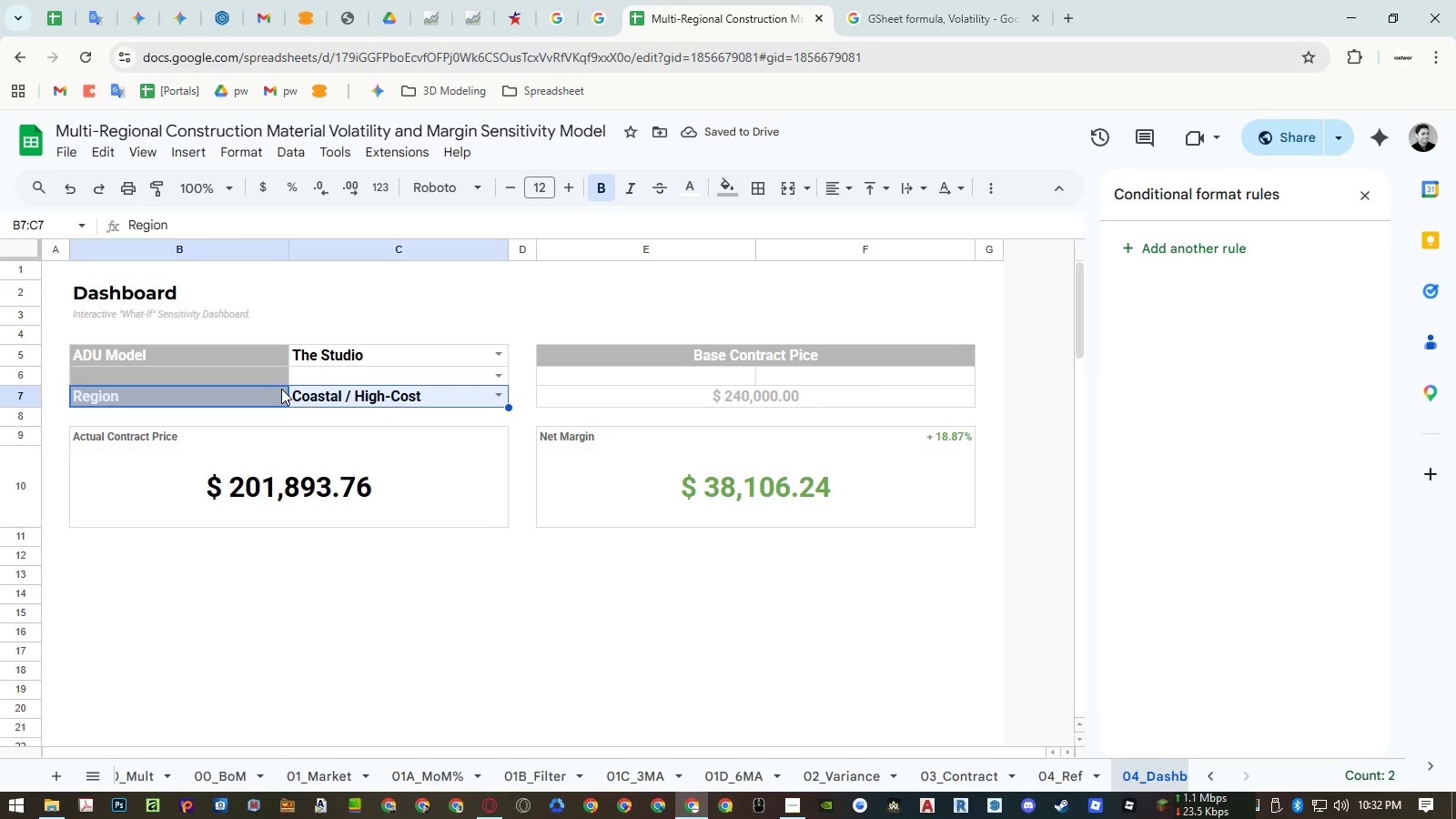 
left_click([277, 392])
 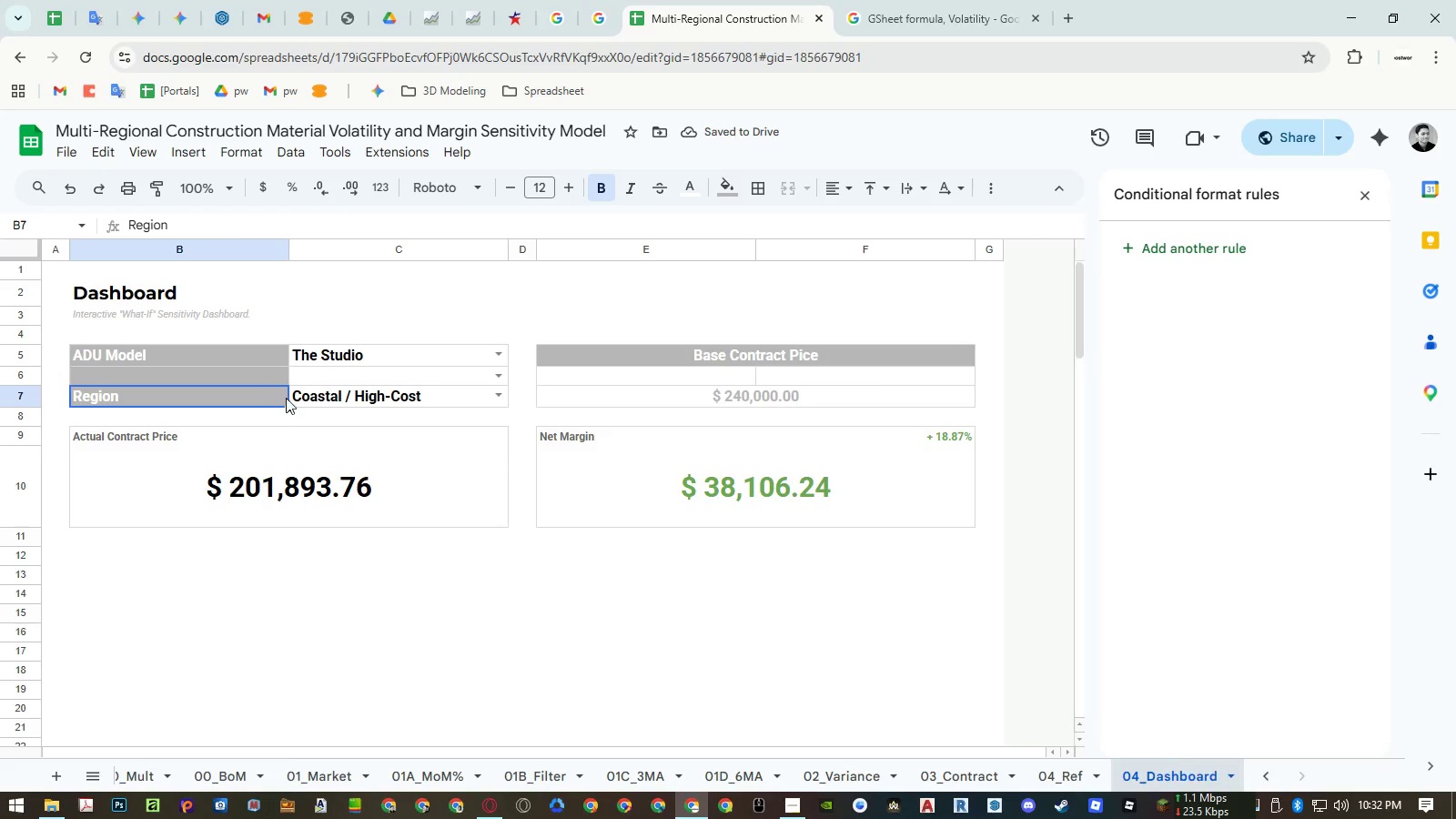 
key(Control+ControlLeft)
 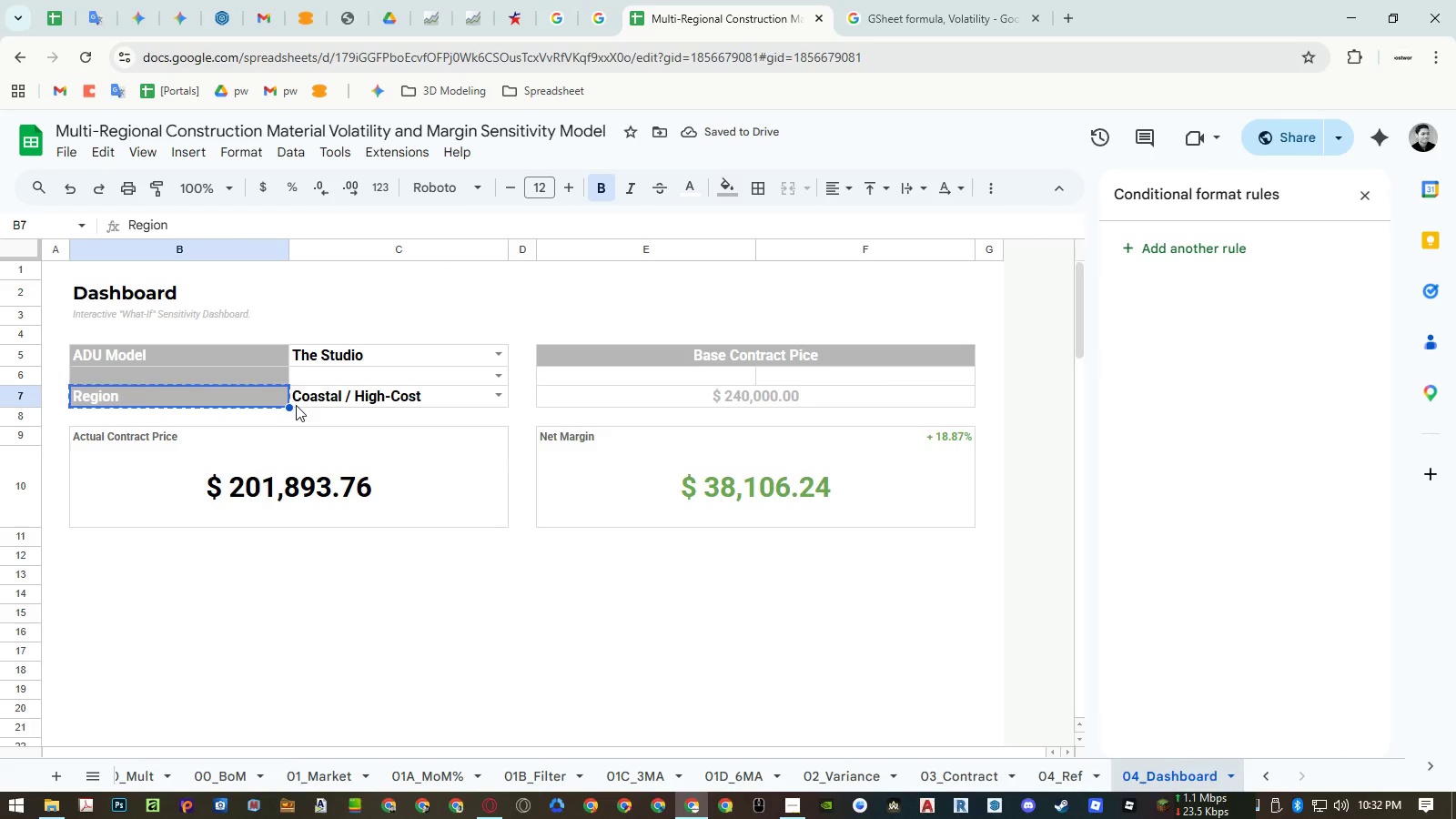 
key(Control+C)
 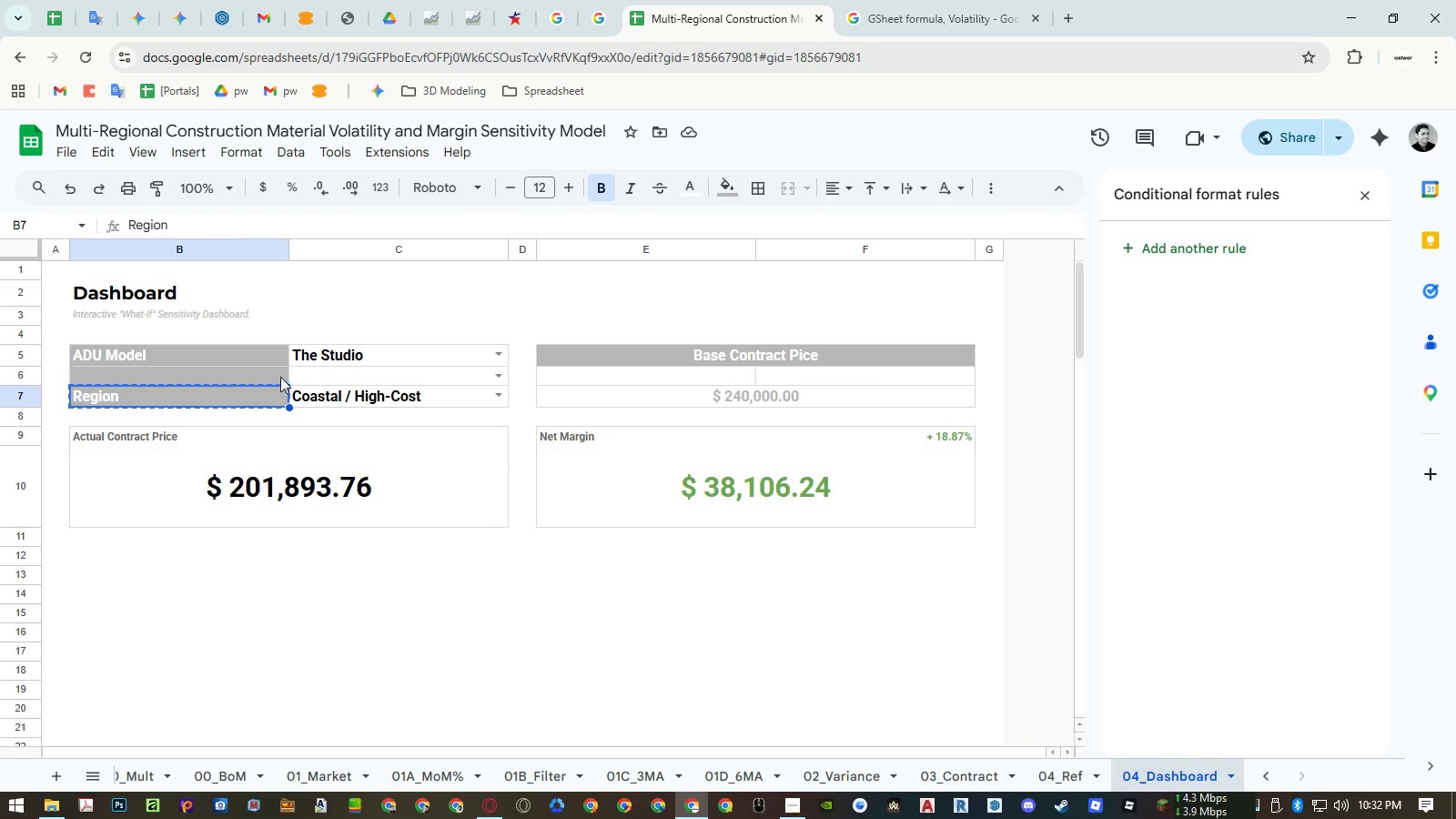 
left_click([278, 375])
 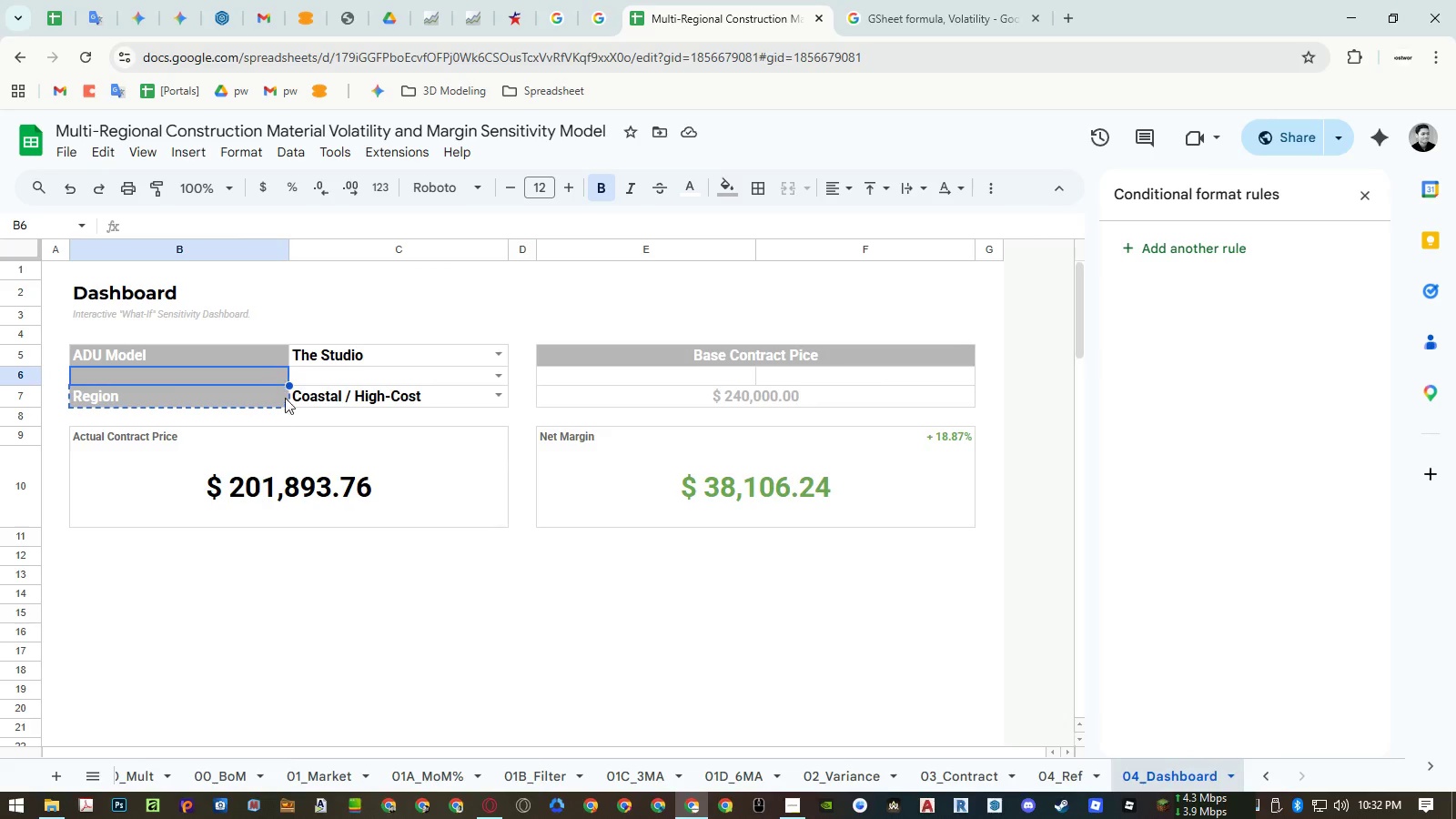 
key(Control+ControlLeft)
 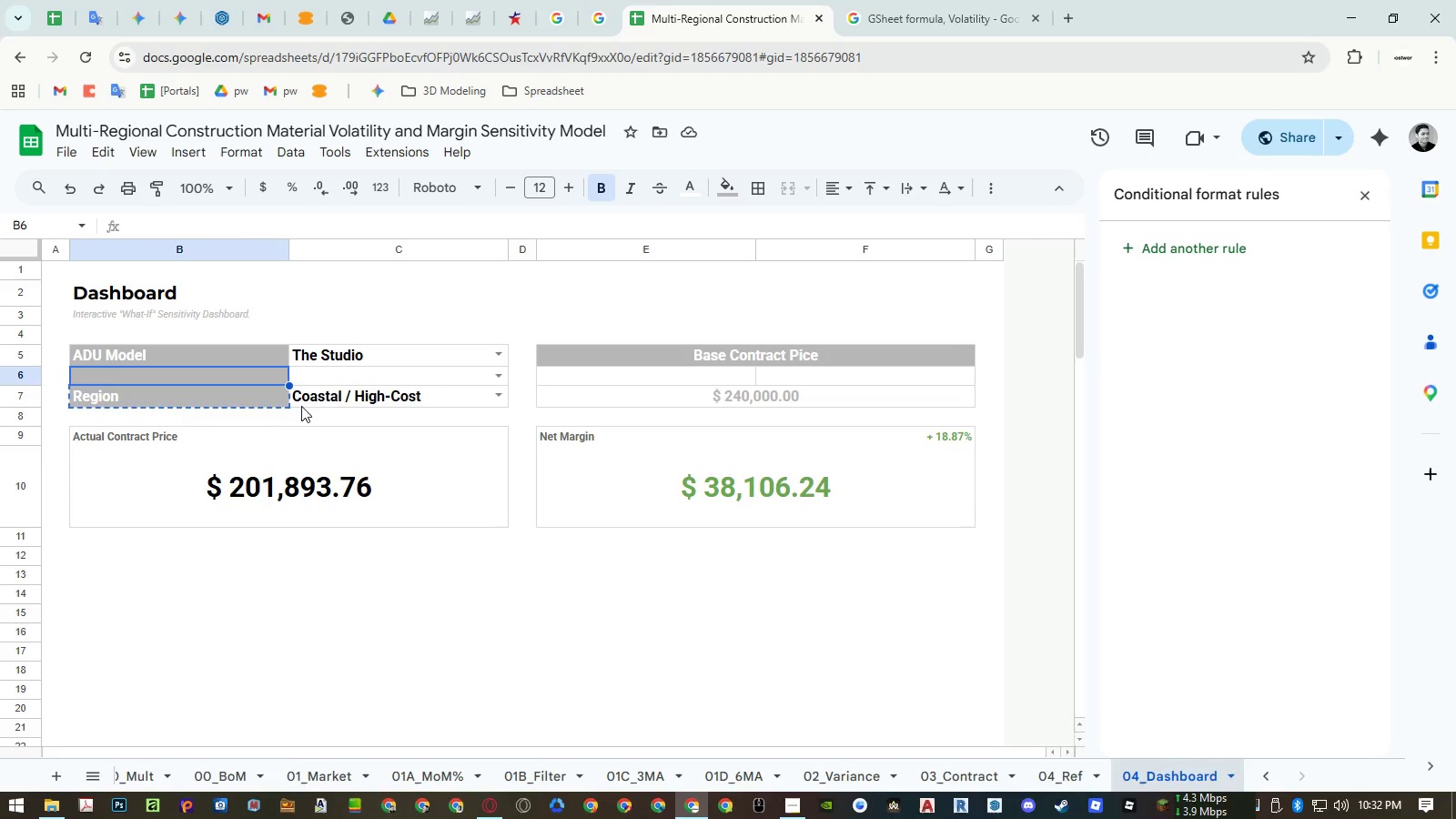 
key(Control+Shift+ShiftLeft)
 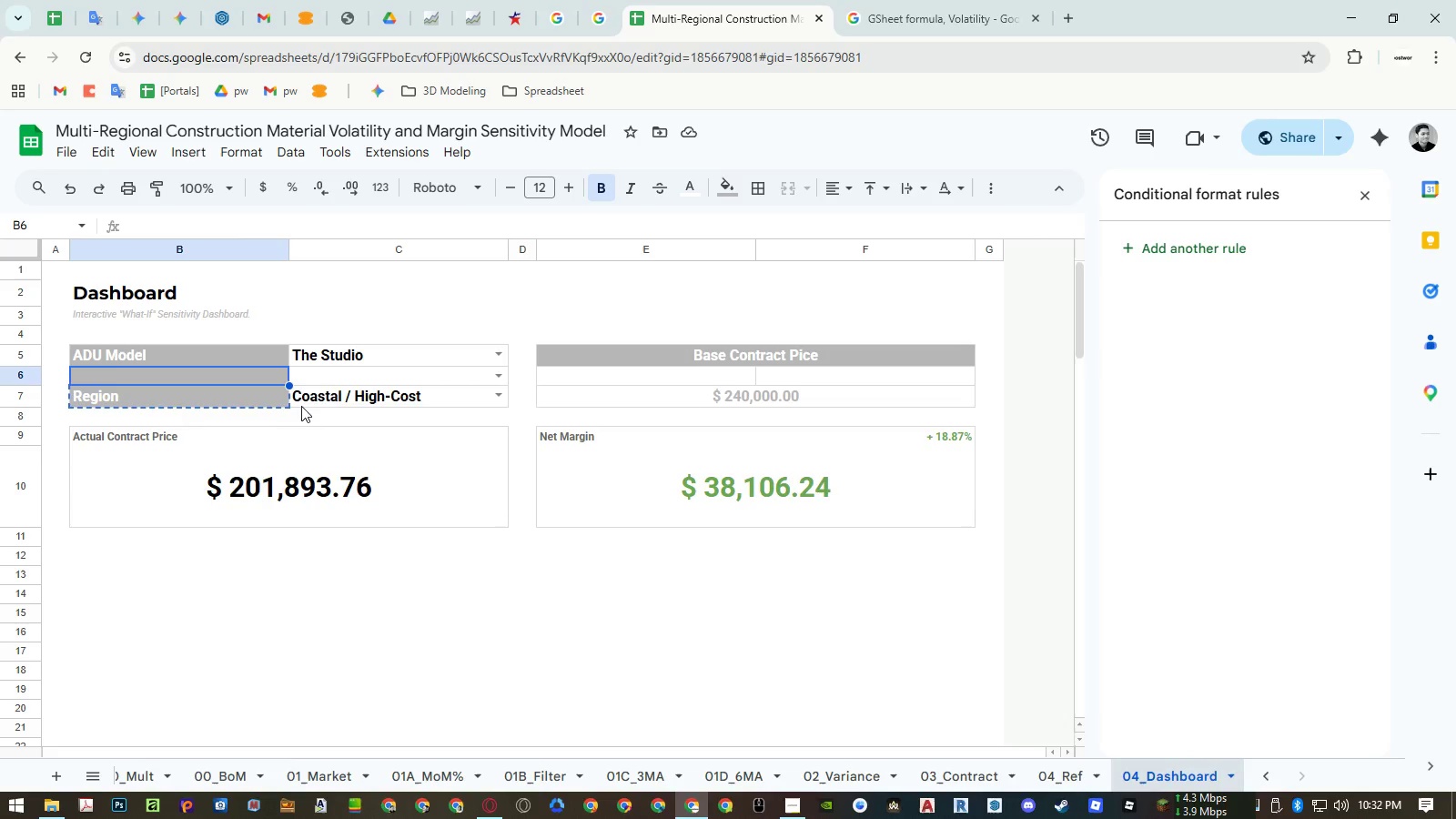 
key(Control+Shift+V)
 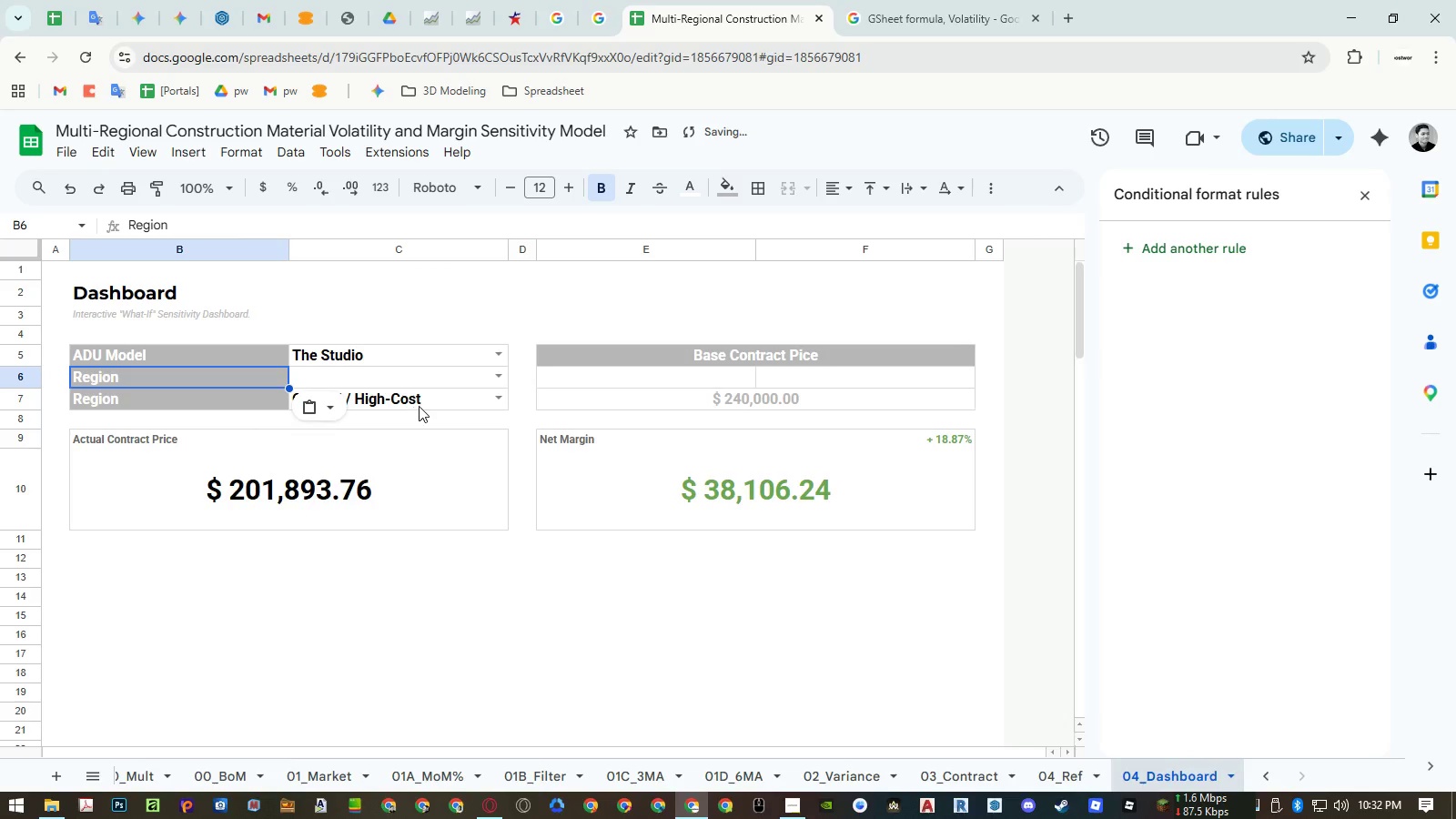 
left_click([428, 400])
 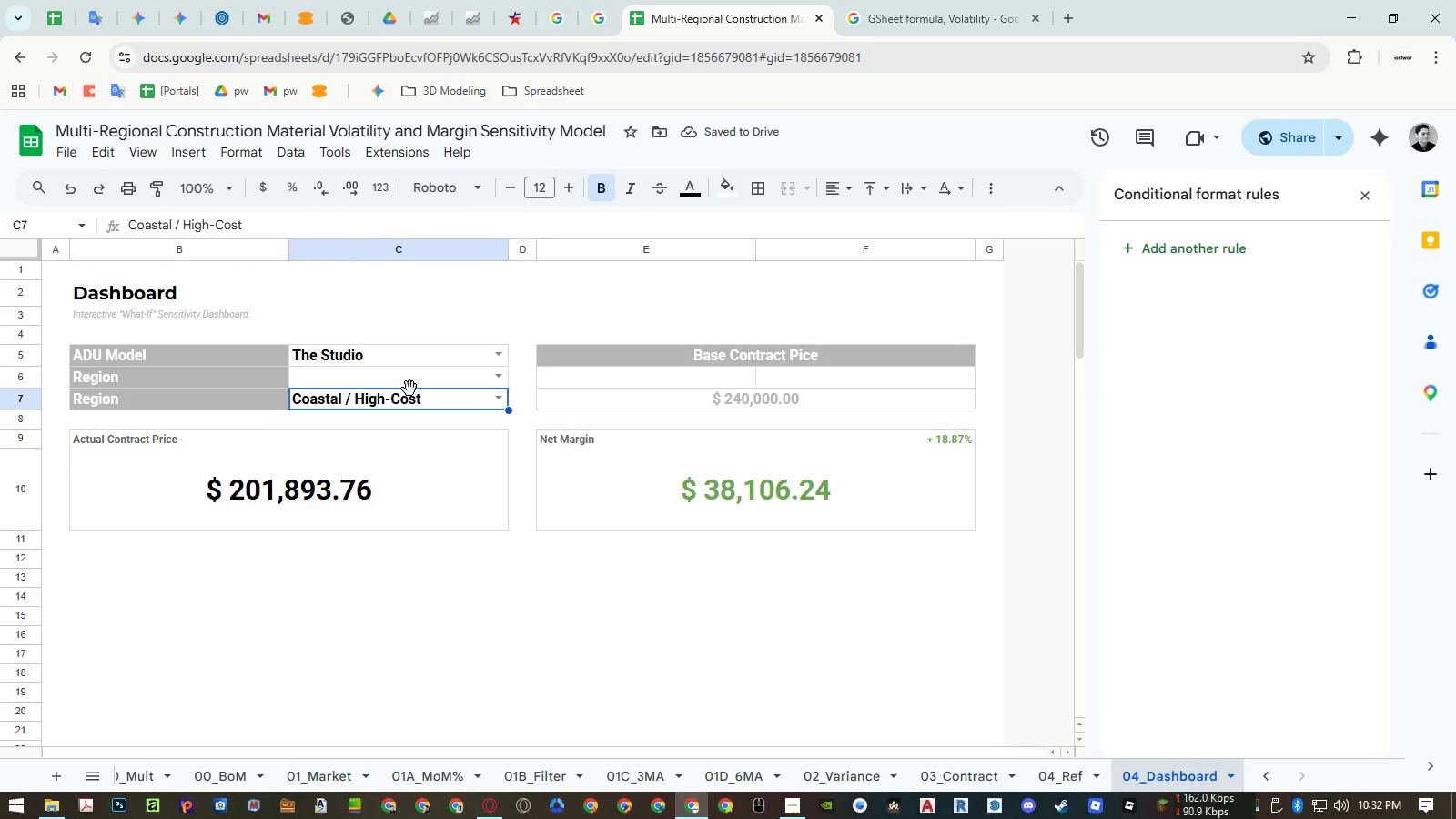 
left_click_drag(start_coordinate=[410, 389], to_coordinate=[414, 379])
 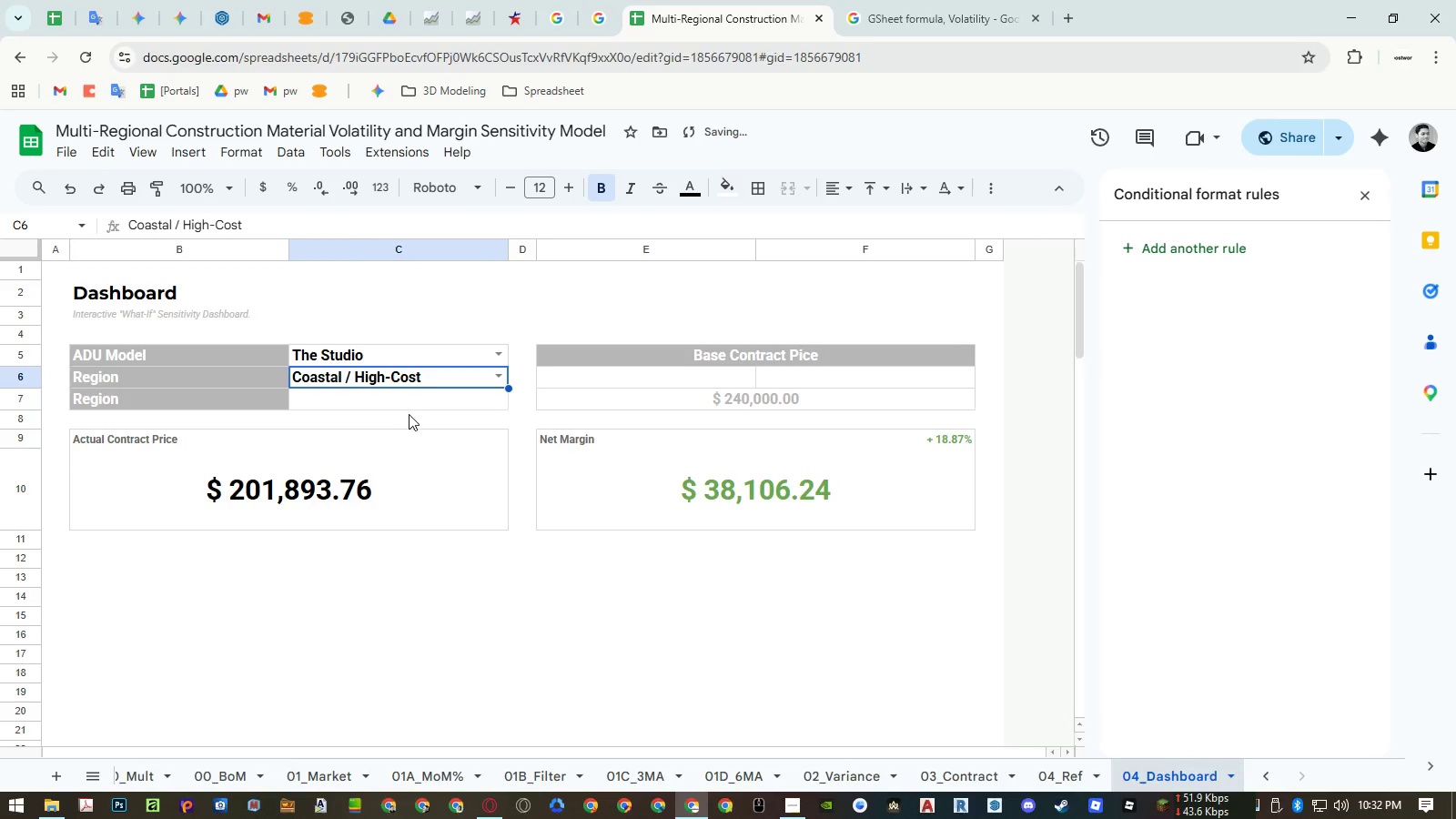 
left_click([410, 414])
 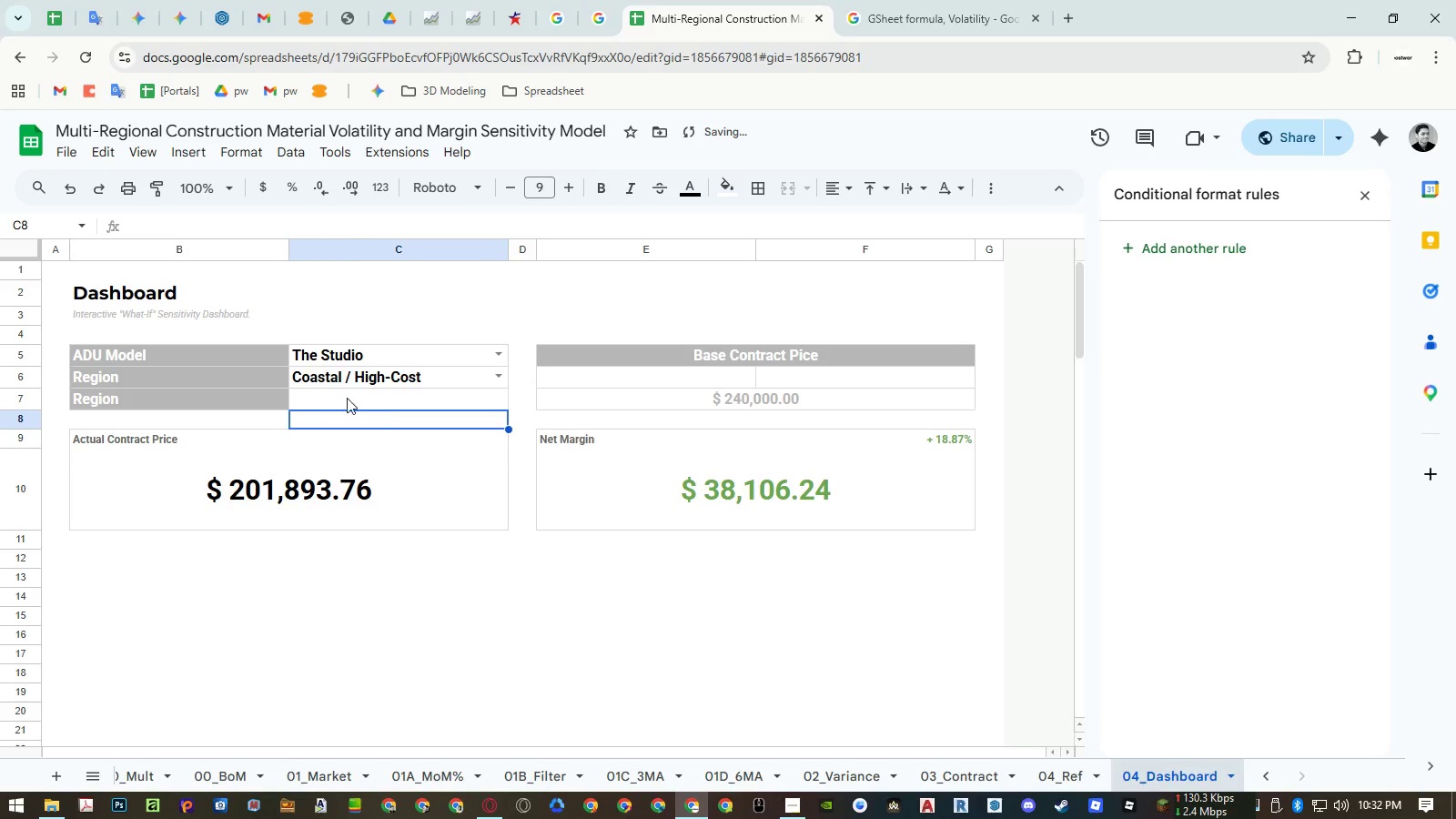 
left_click([272, 391])
 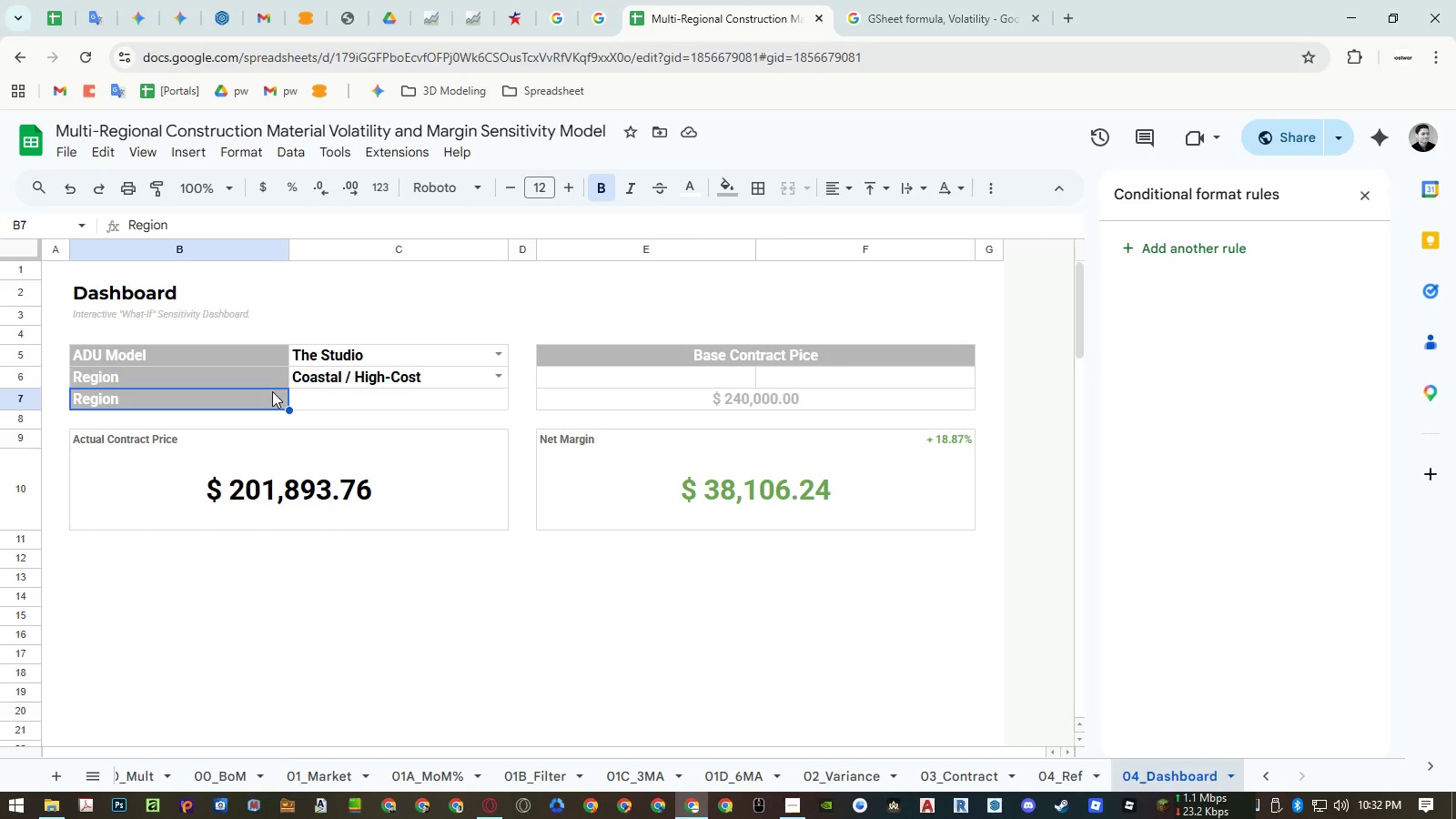 
type(Hypothetical )
 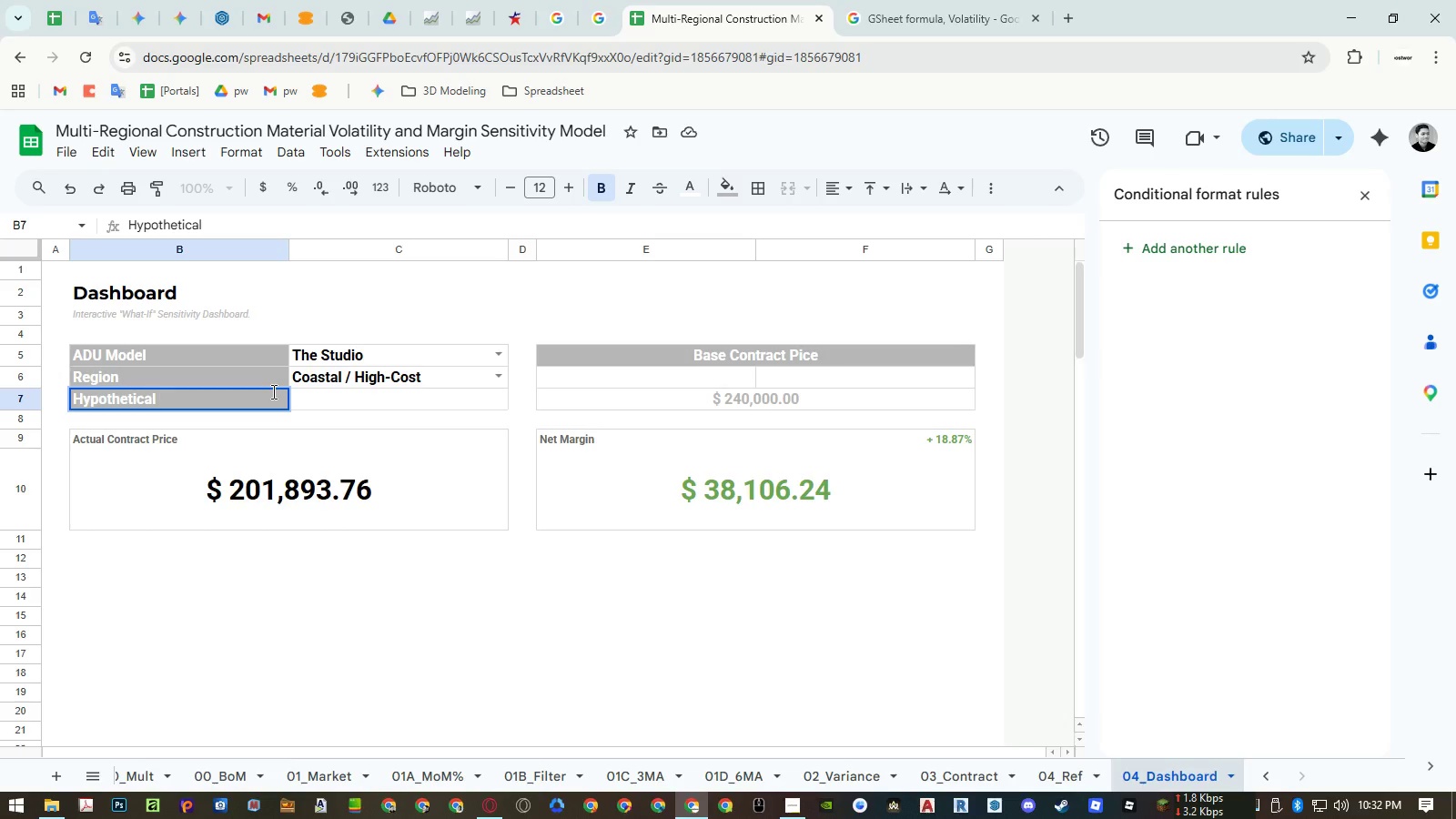 
hold_key(key=ShiftLeft, duration=1.5)
 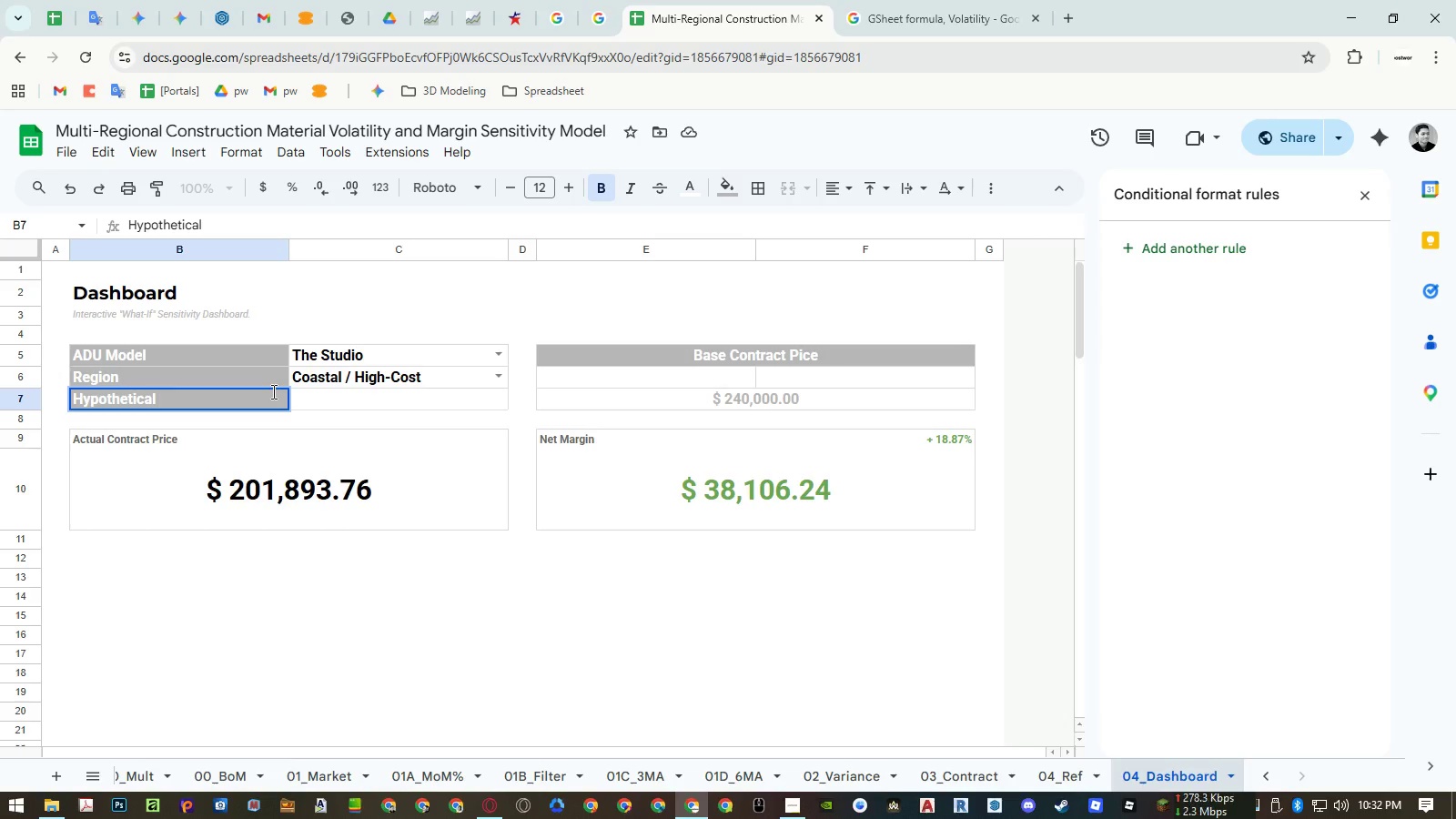 
type(Price Spike)
 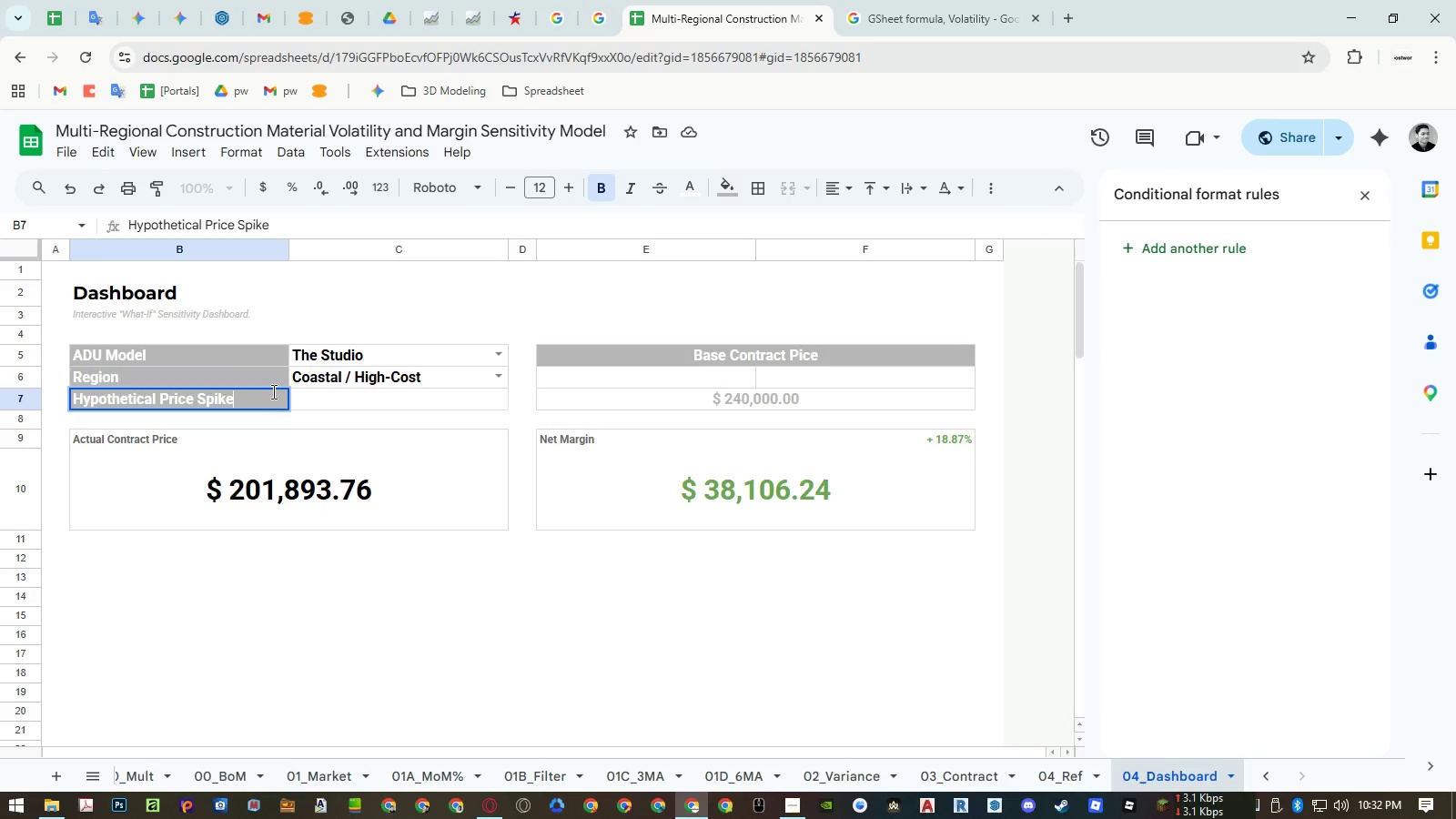 
key(Enter)
 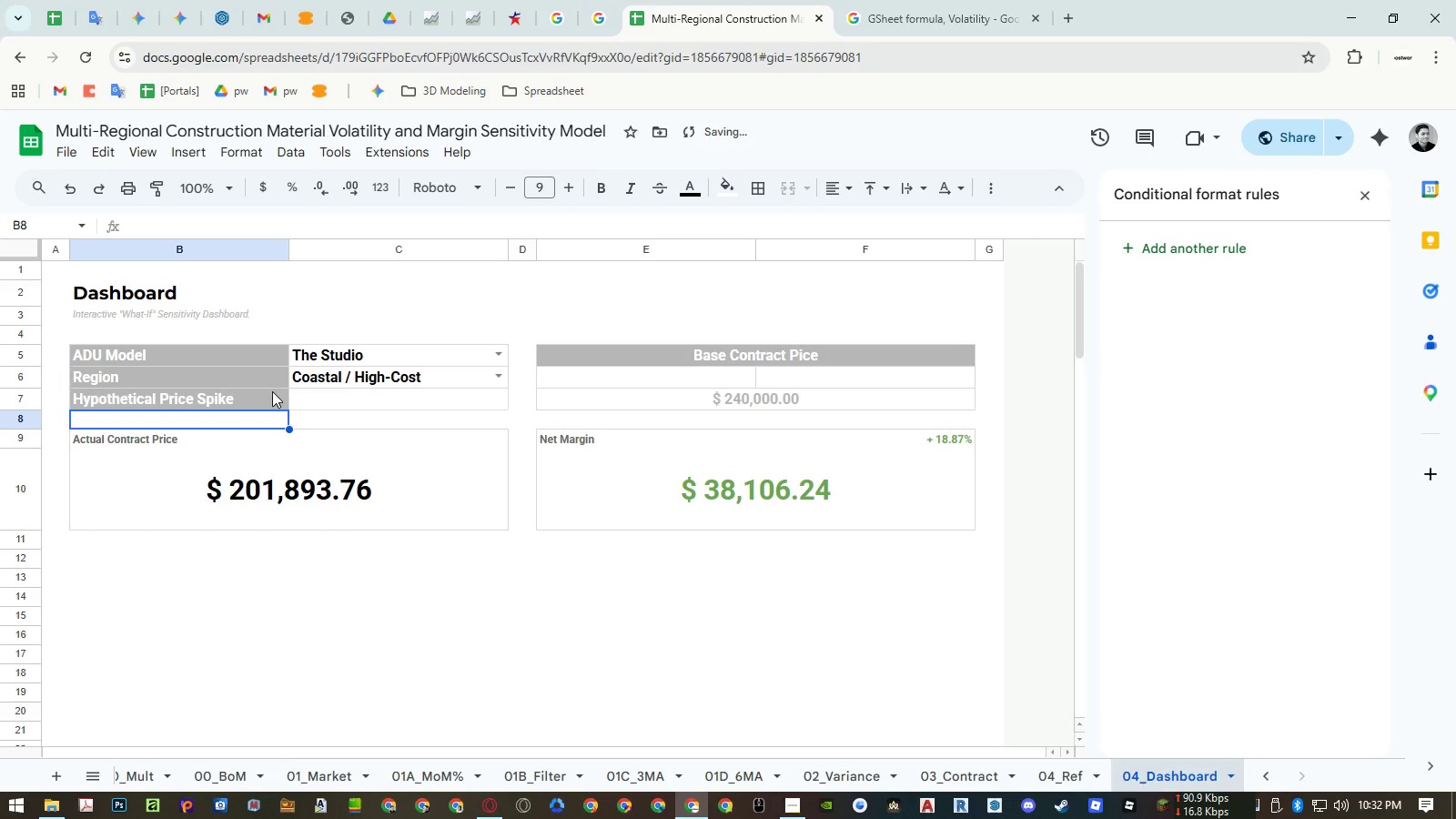 
key(ArrowUp)
 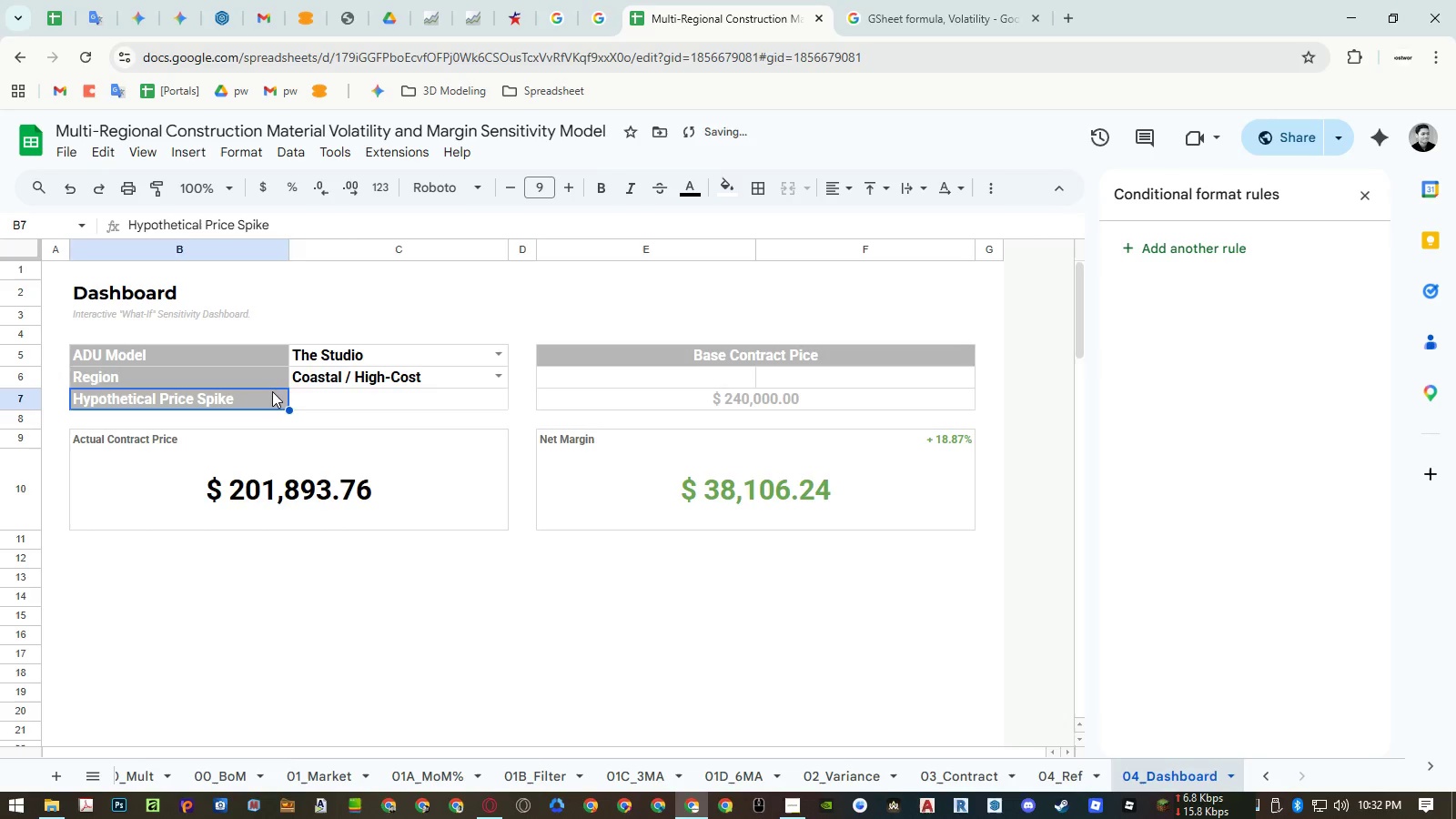 
key(ArrowRight)
 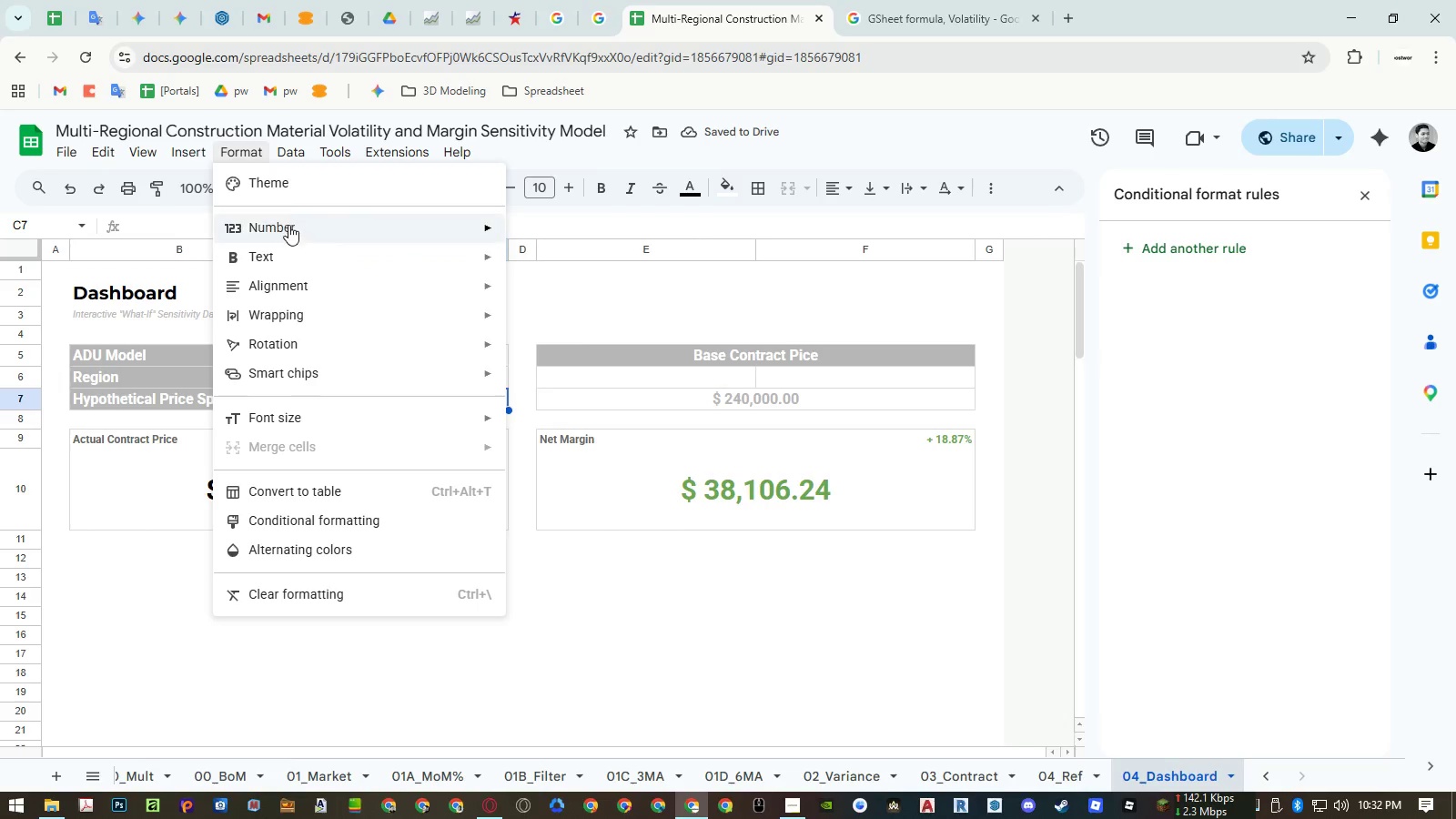 
left_click([548, 262])
 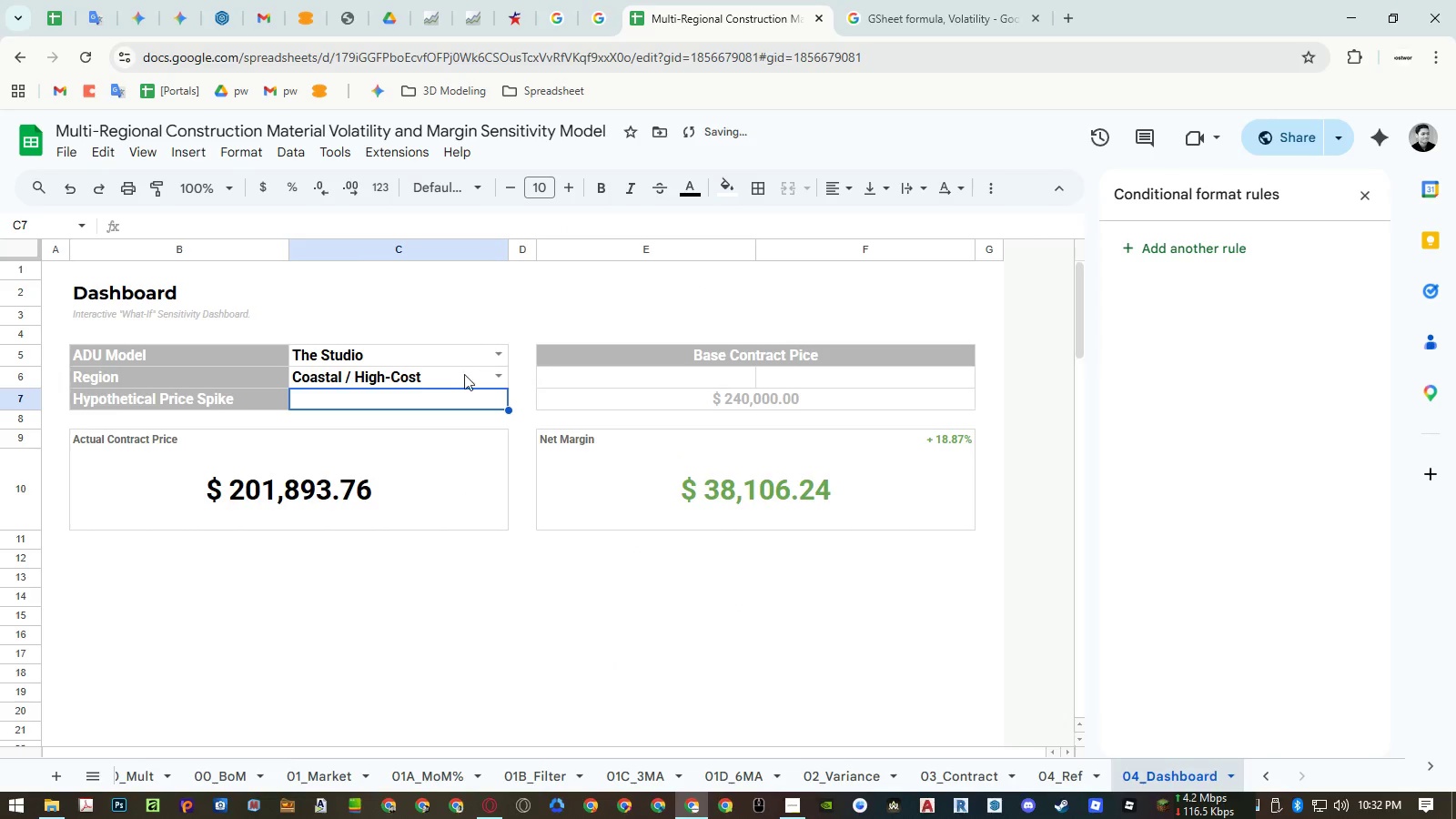 
left_click([447, 381])
 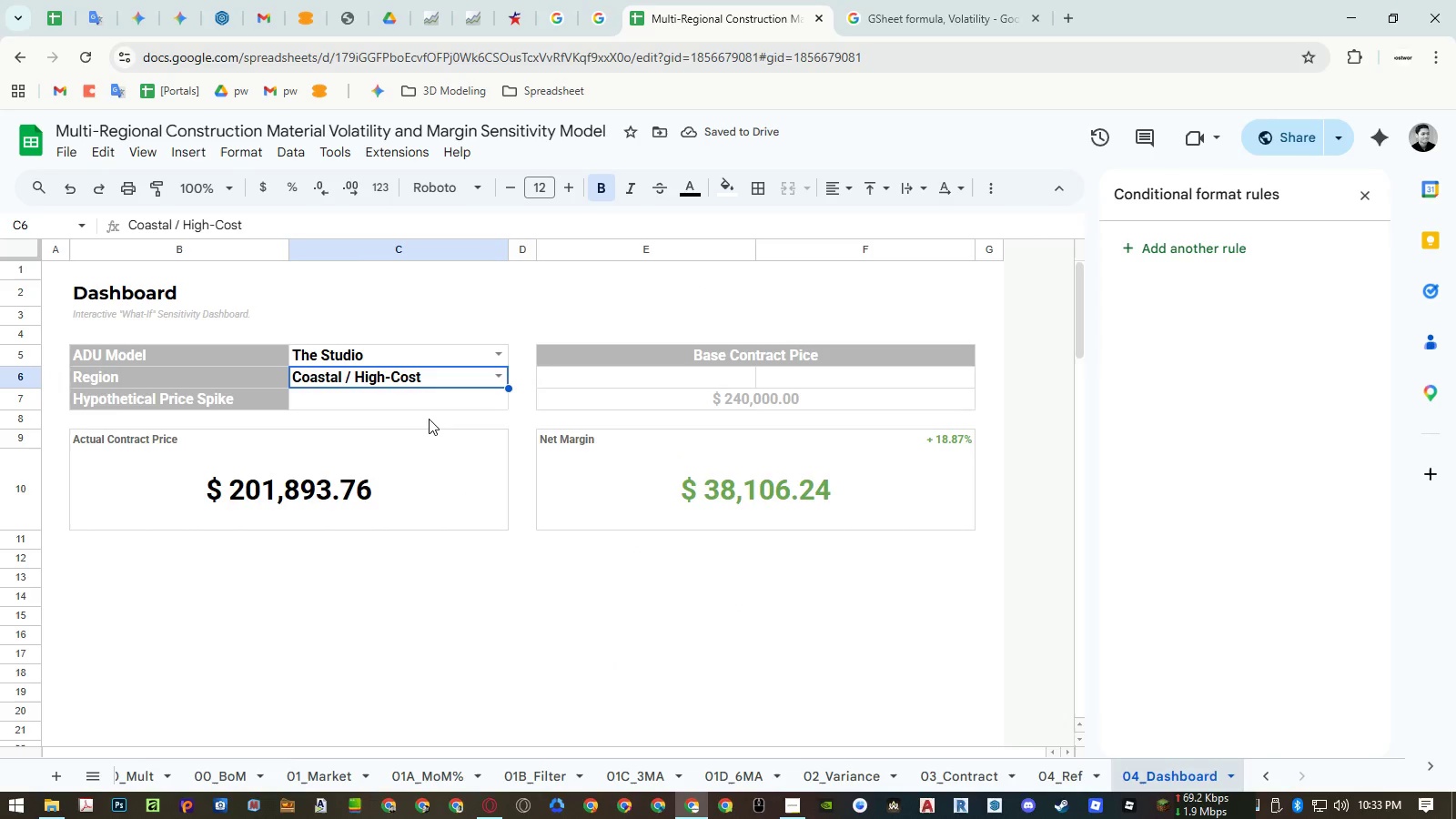 
key(Control+ControlLeft)
 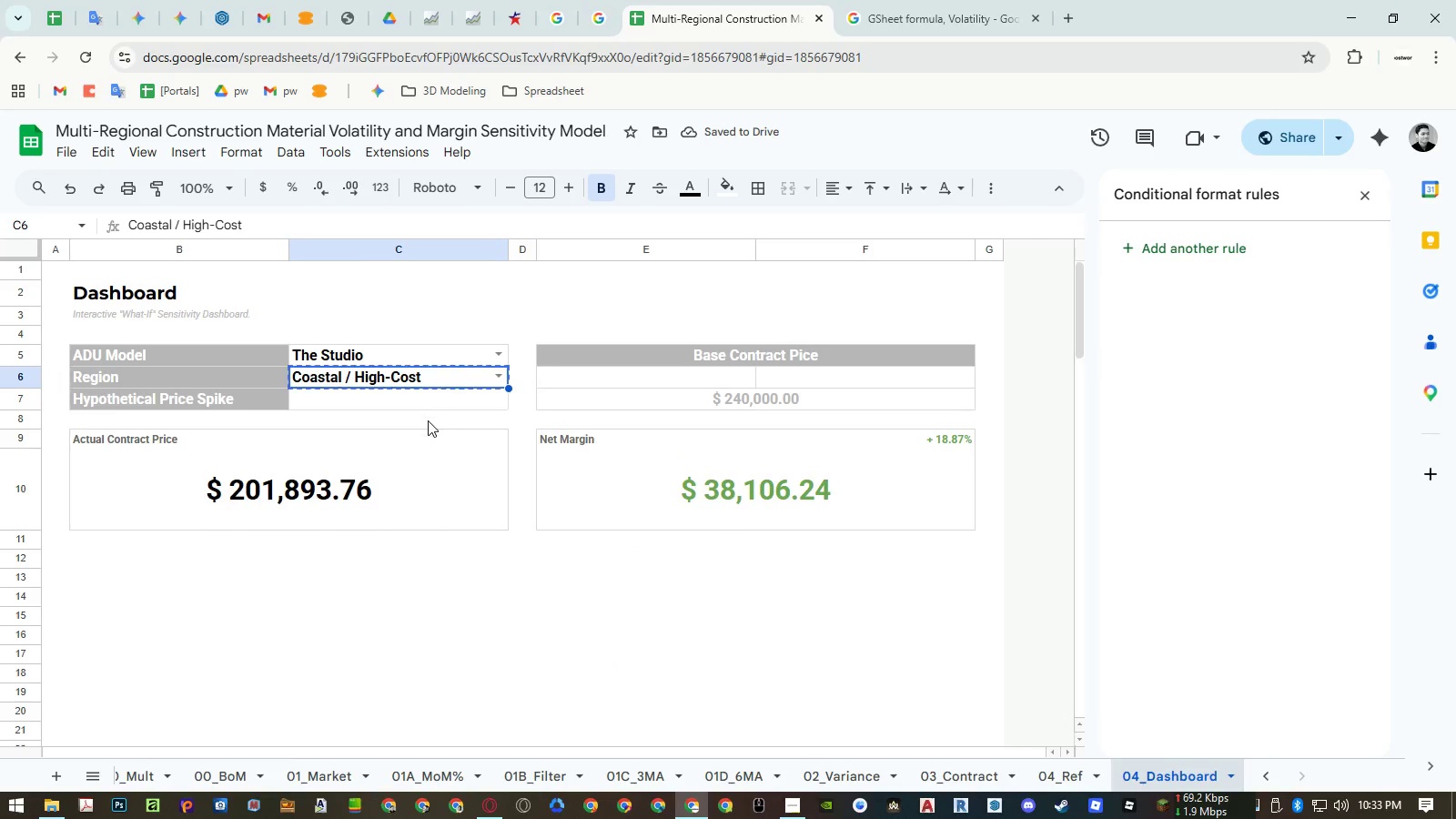 
key(Control+C)
 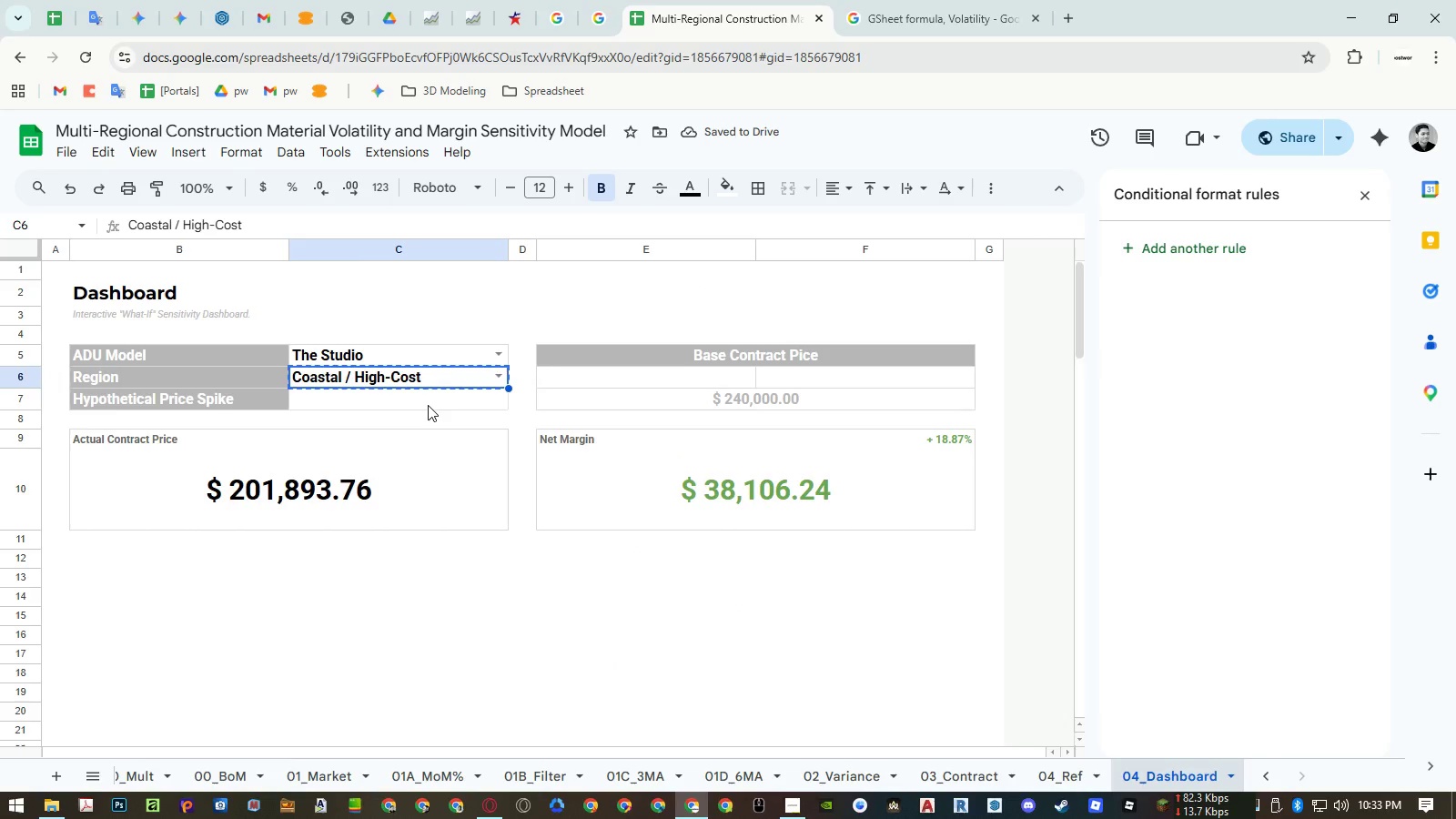 
left_click([428, 403])
 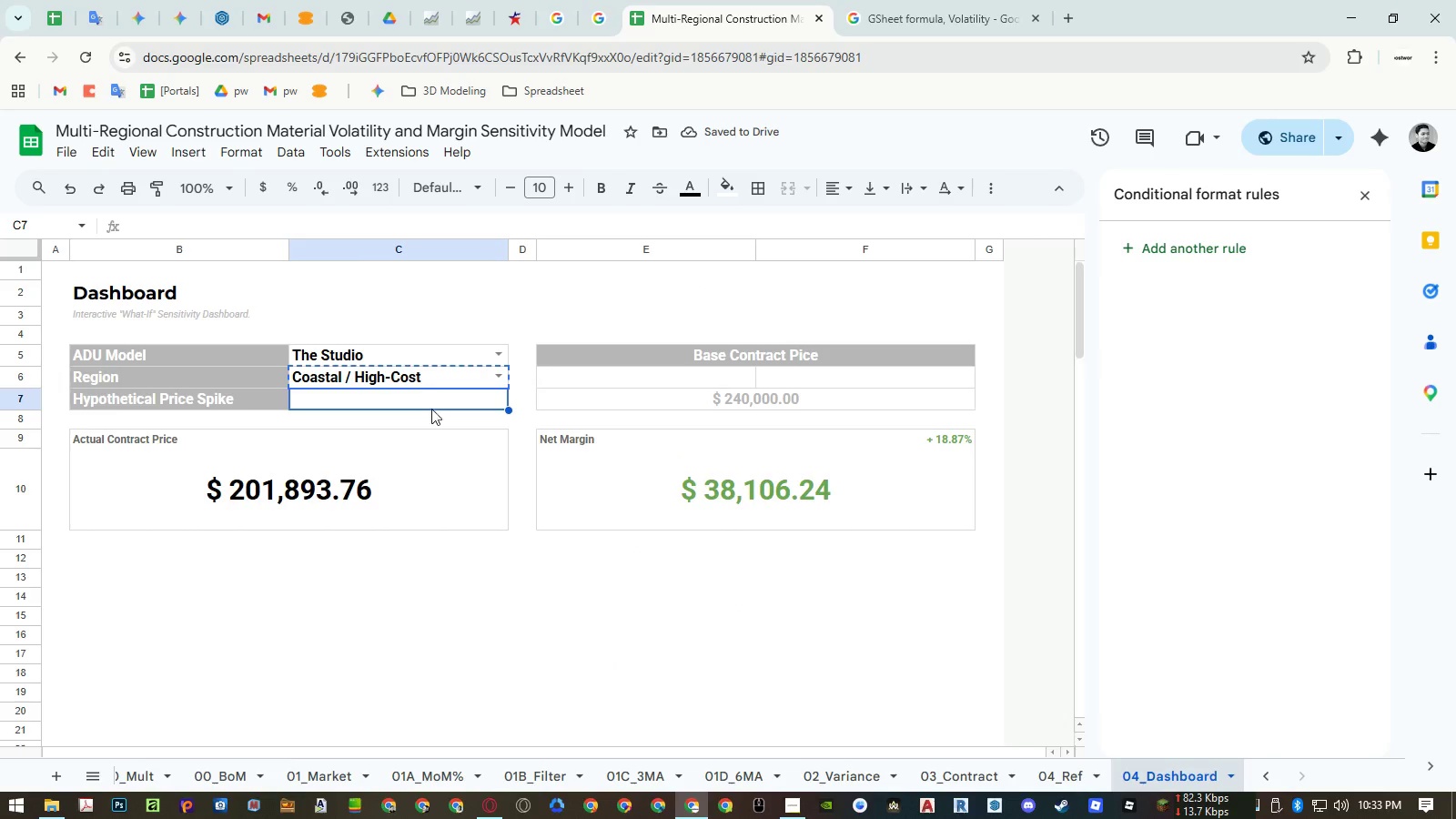 
key(Control+ControlLeft)
 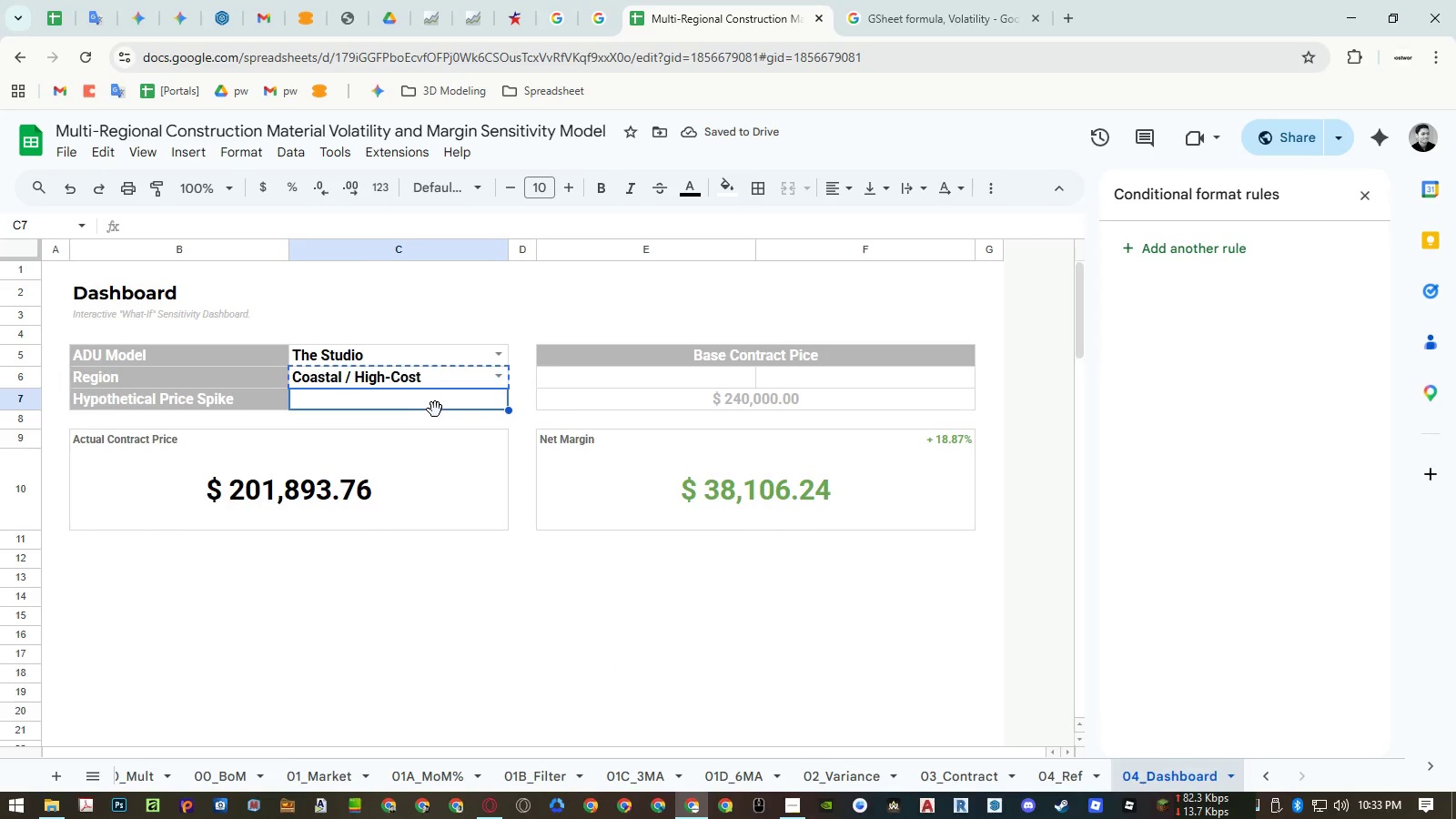 
key(Control+V)
 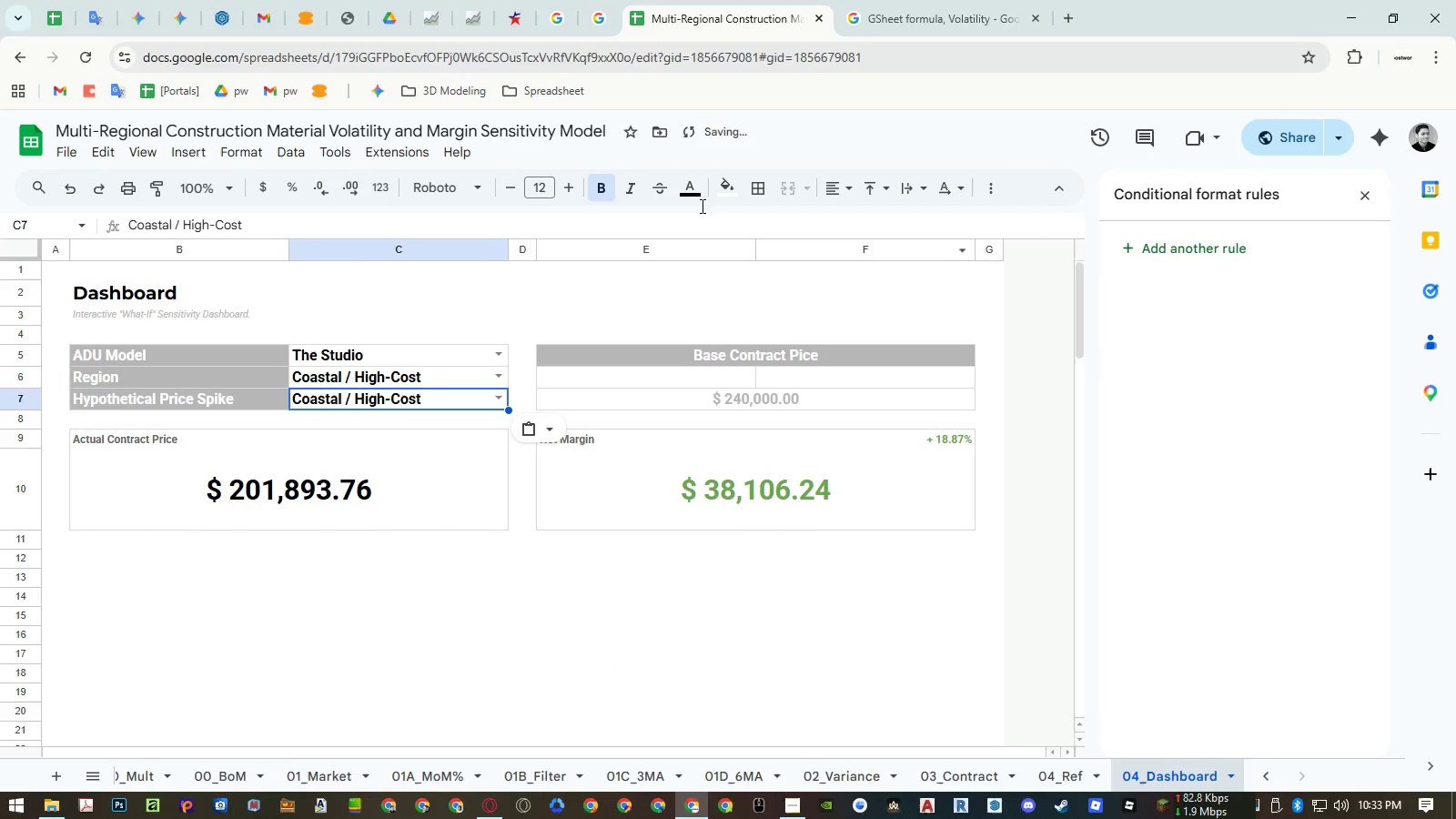 
left_click([291, 150])
 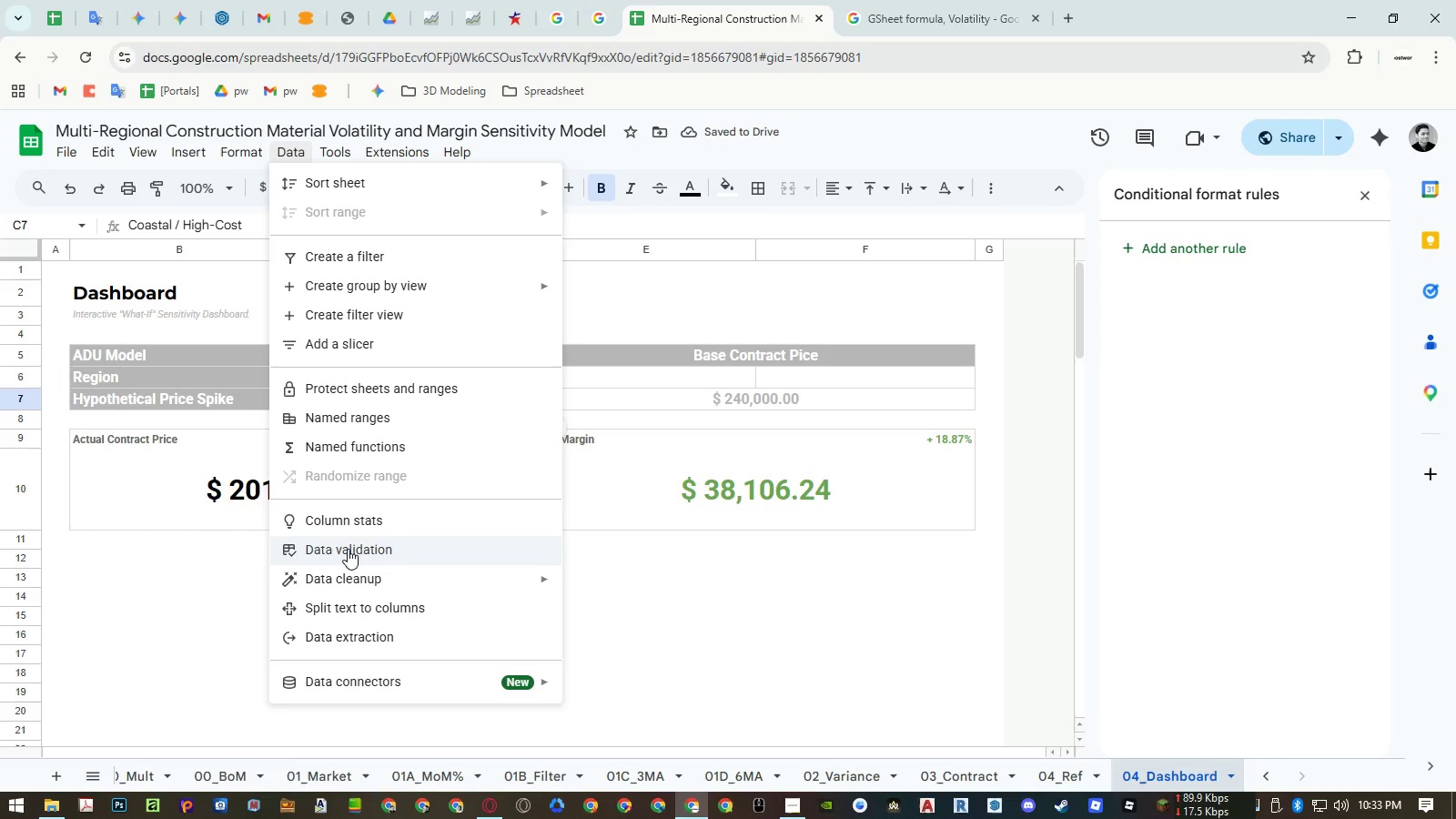 
left_click([347, 556])
 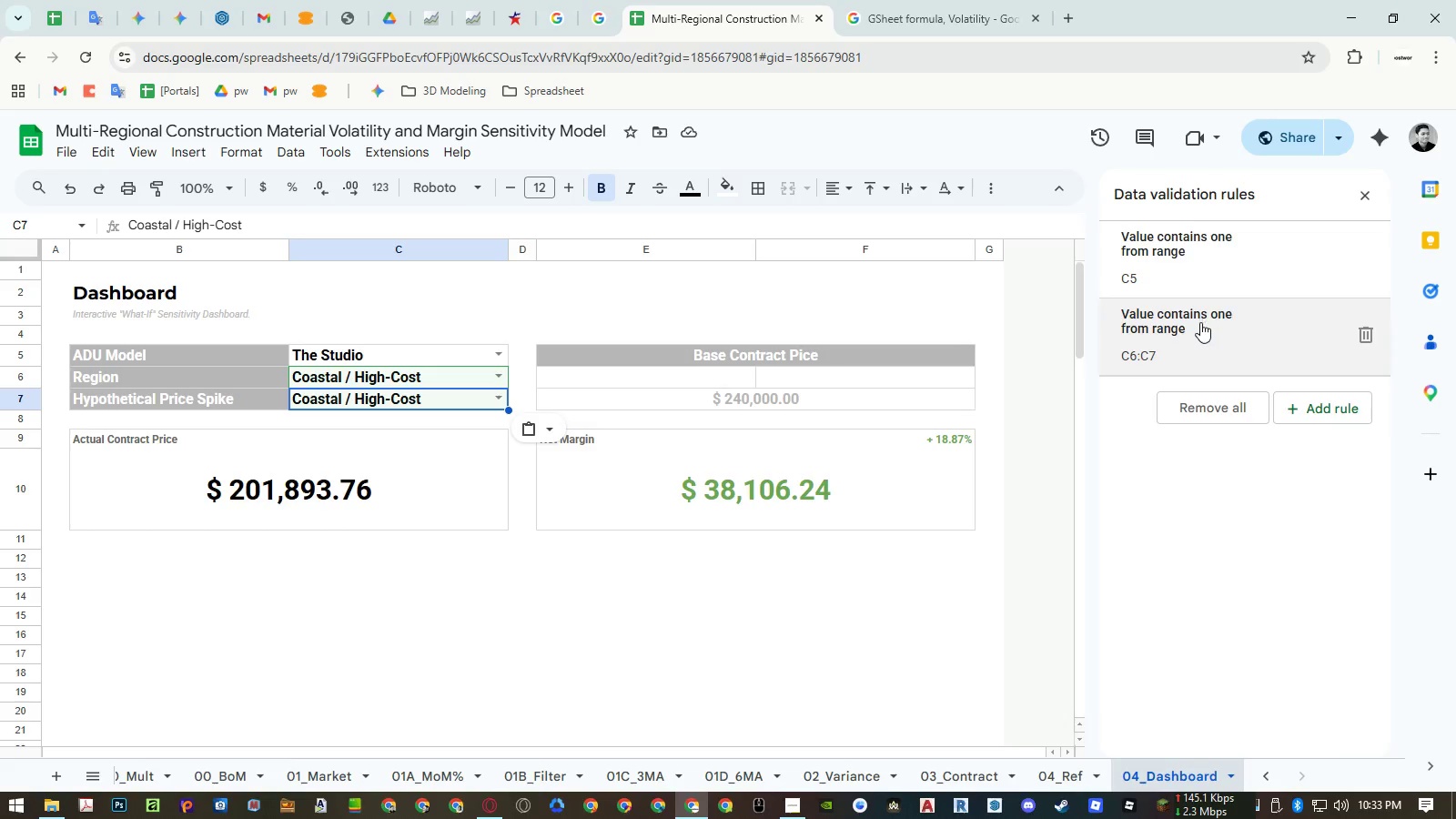 
left_click([1200, 326])
 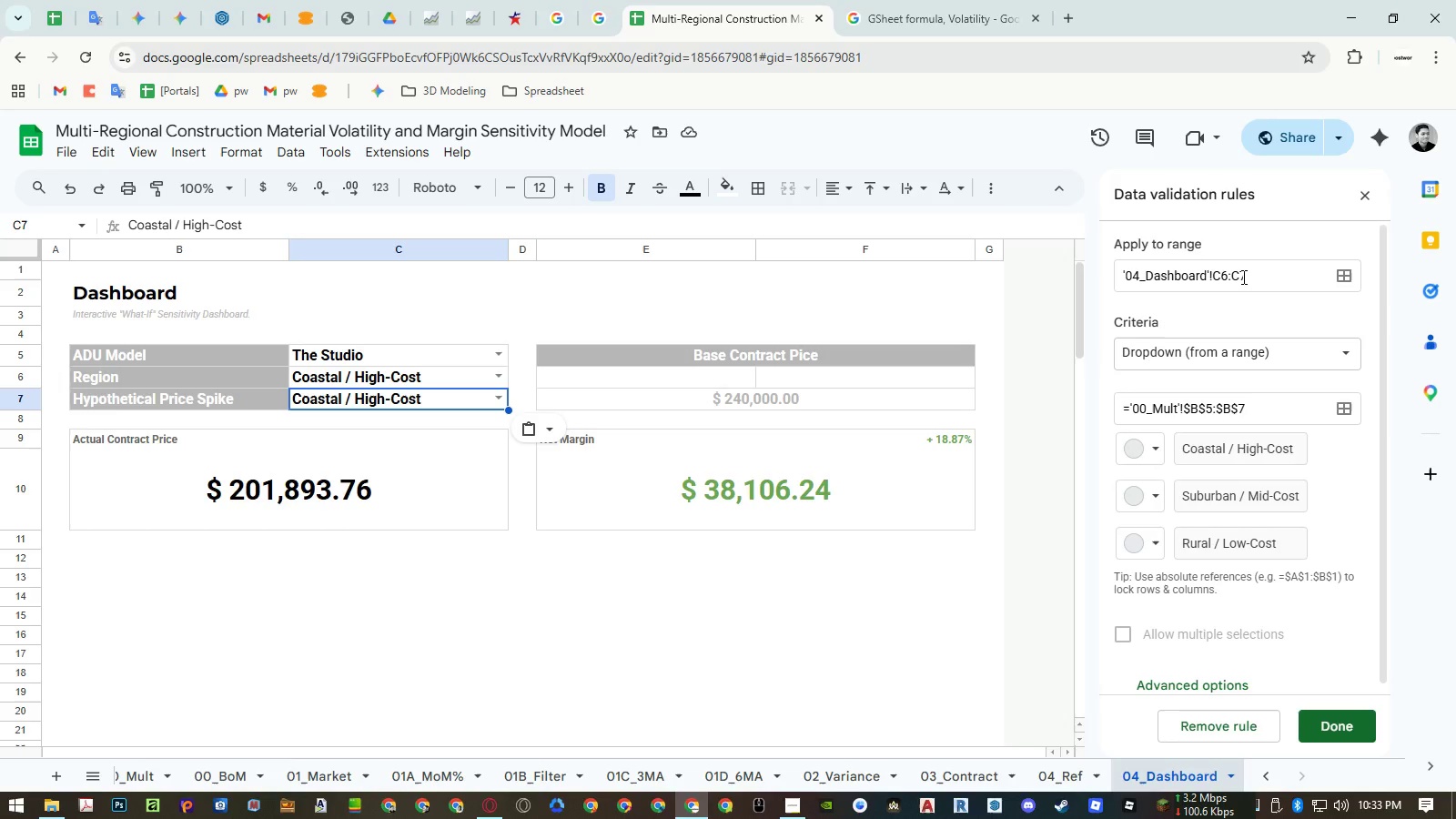 
left_click_drag(start_coordinate=[1242, 277], to_coordinate=[1284, 277])
 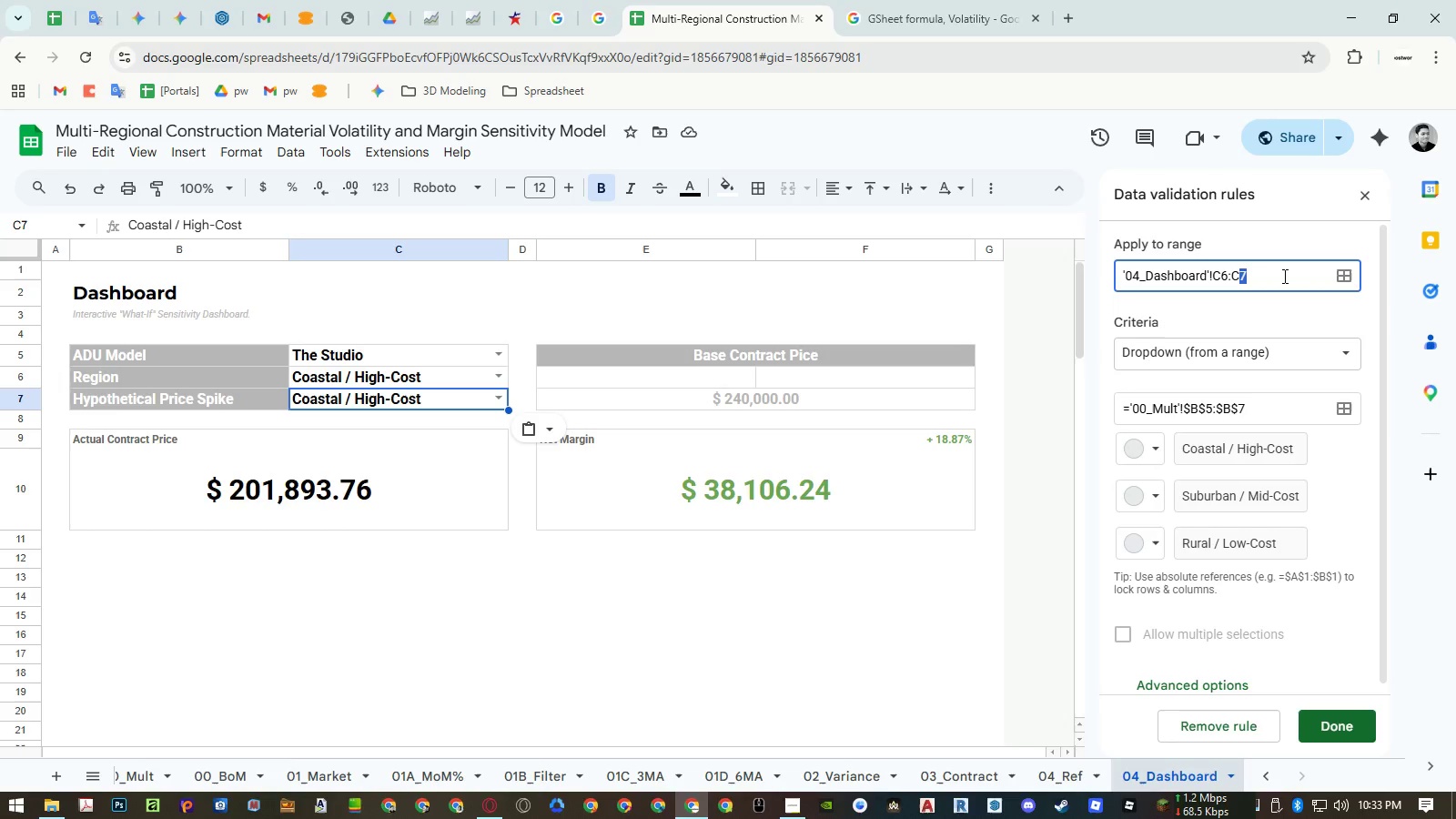 
key(Numpad6)
 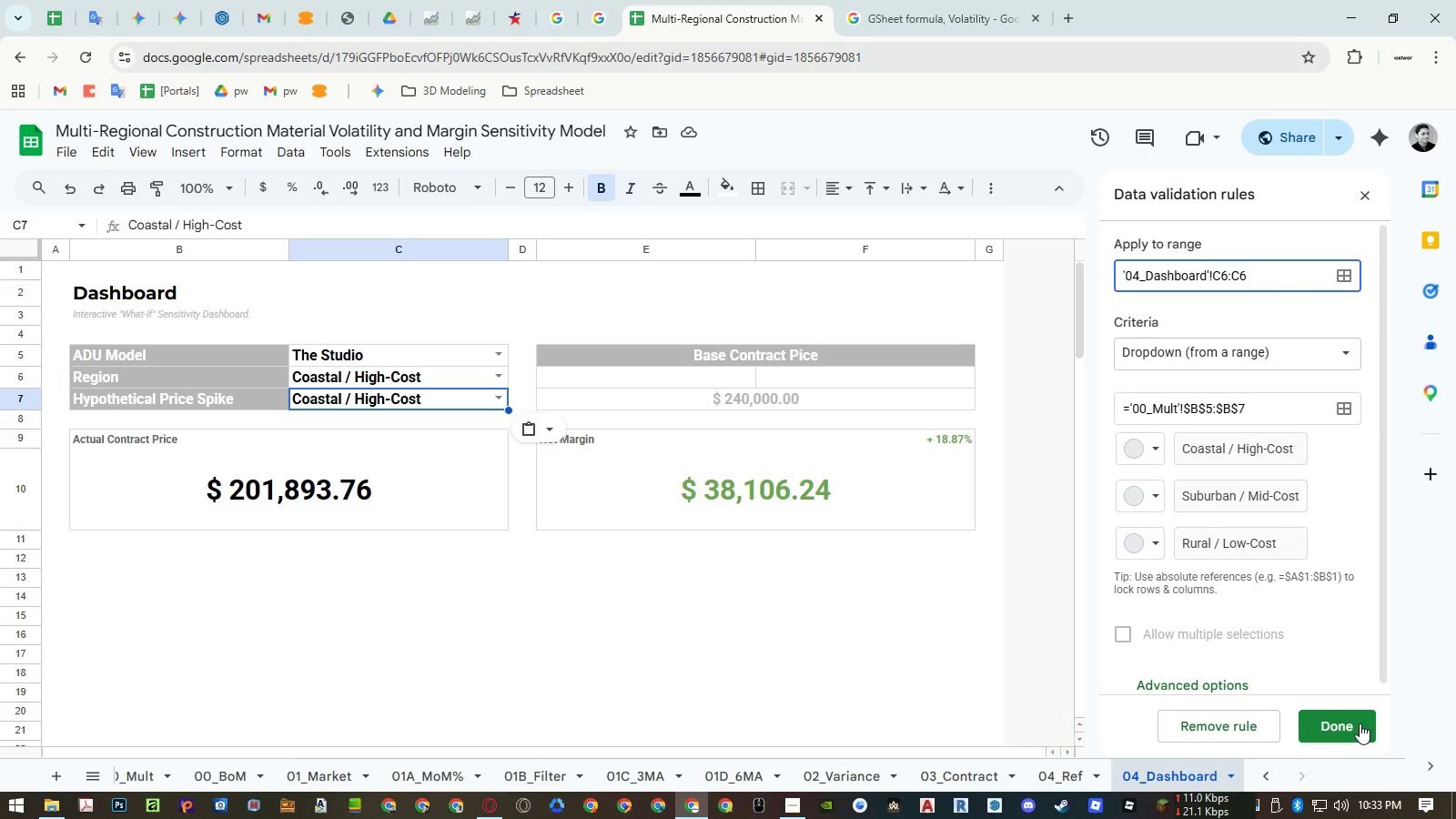 
left_click([1360, 723])
 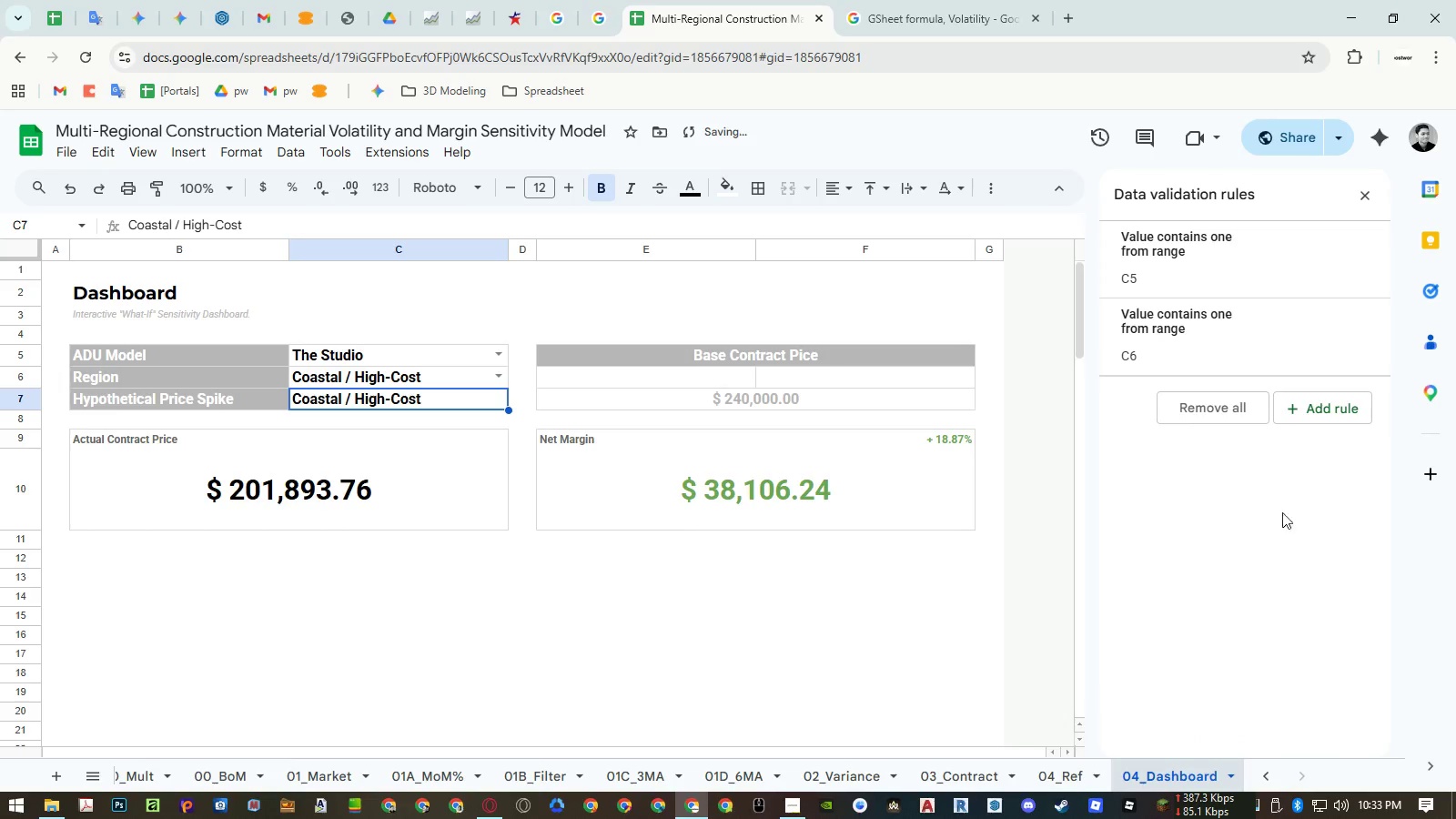 
left_click([1217, 344])
 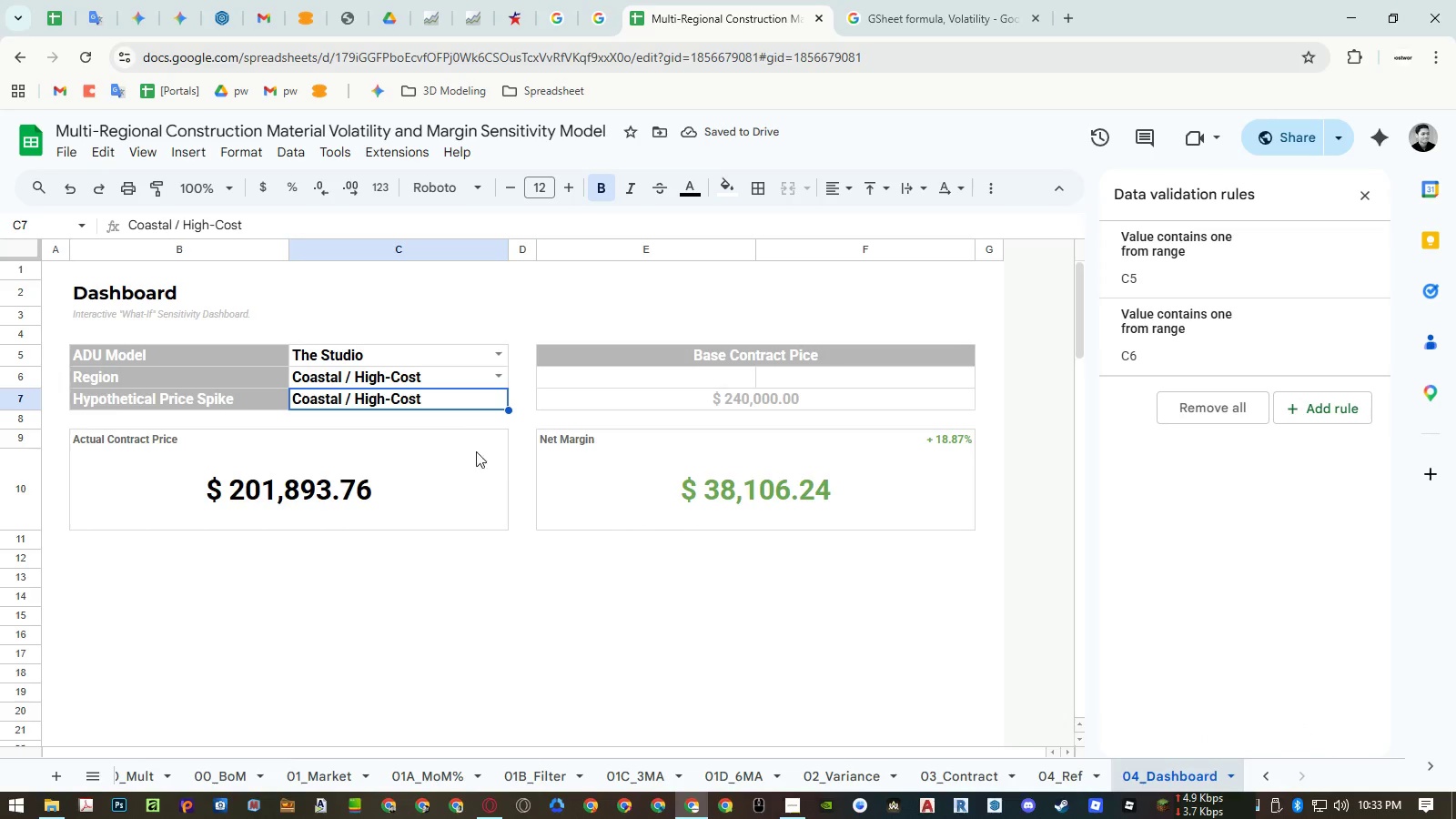 
double_click([433, 401])
 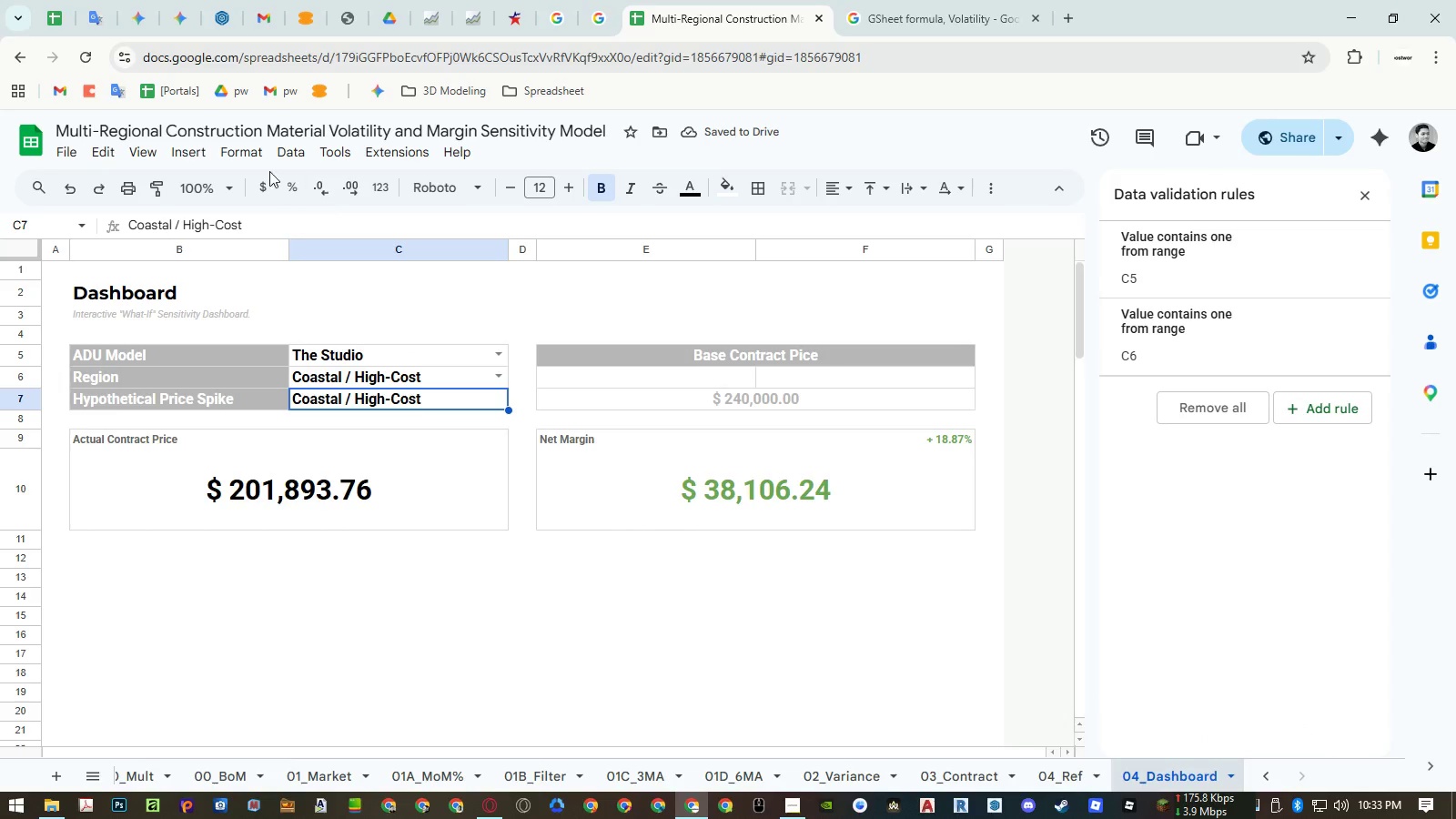 
left_click([248, 157])
 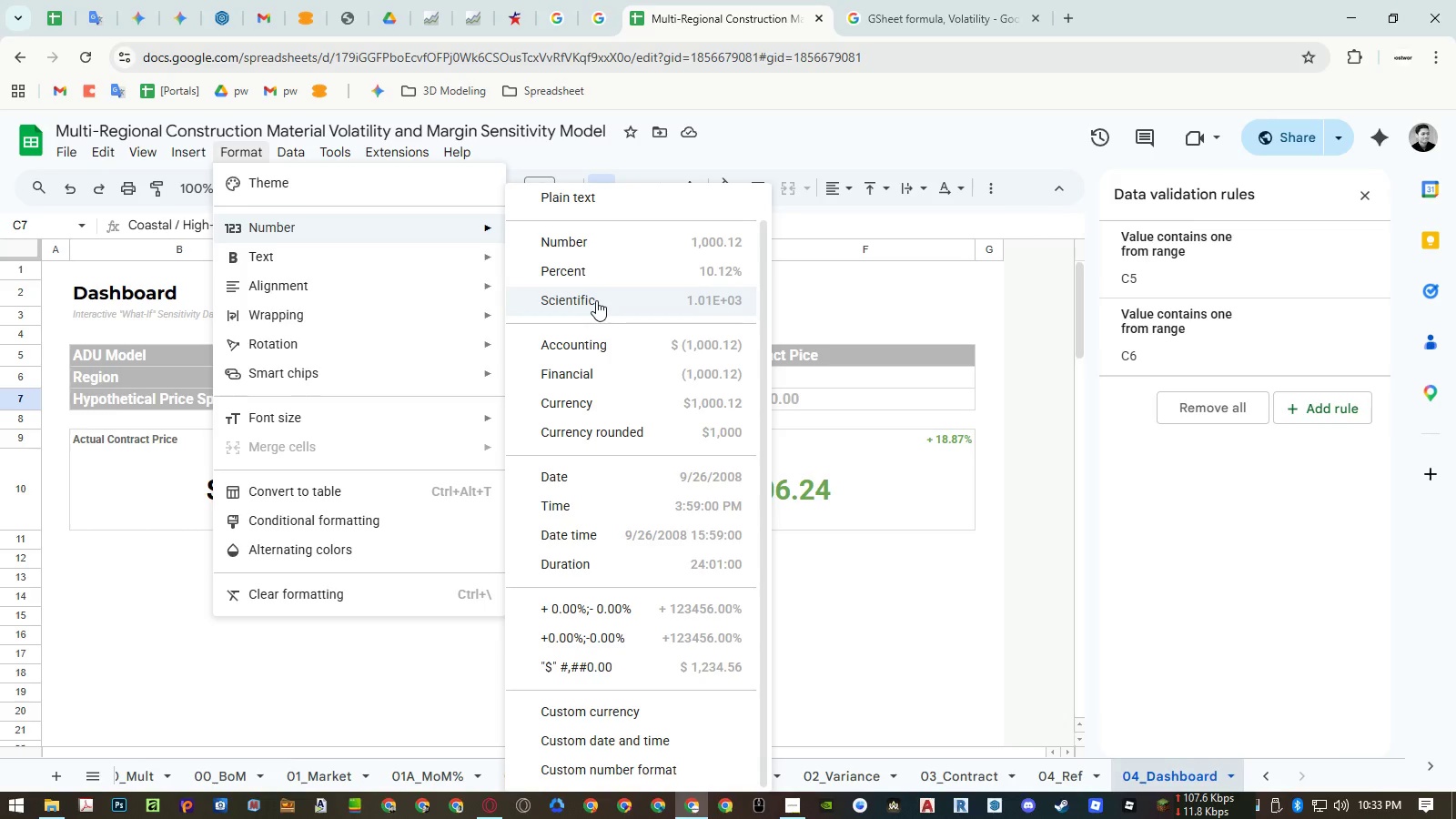 
left_click([599, 271])
 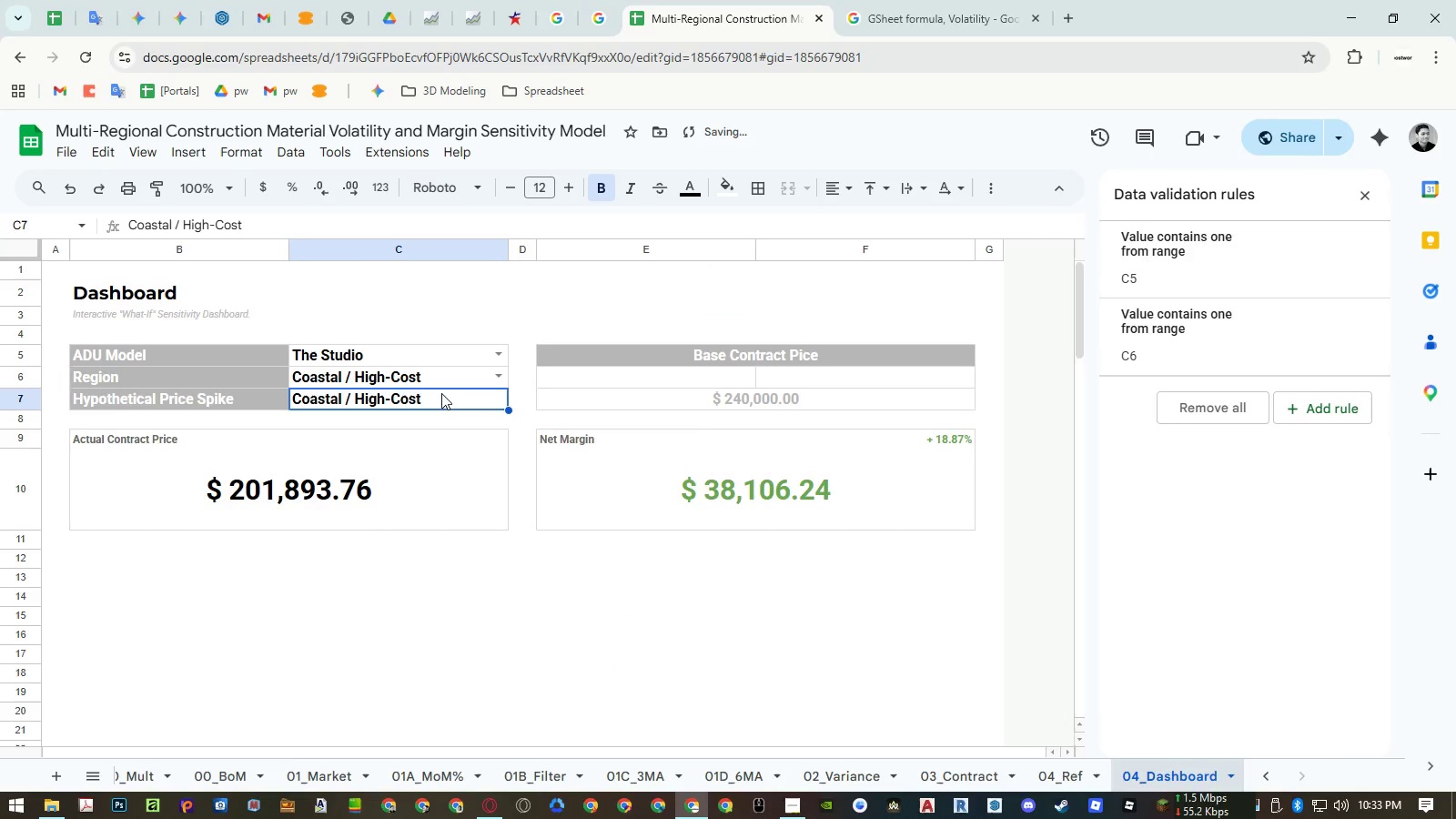 
left_click([441, 393])
 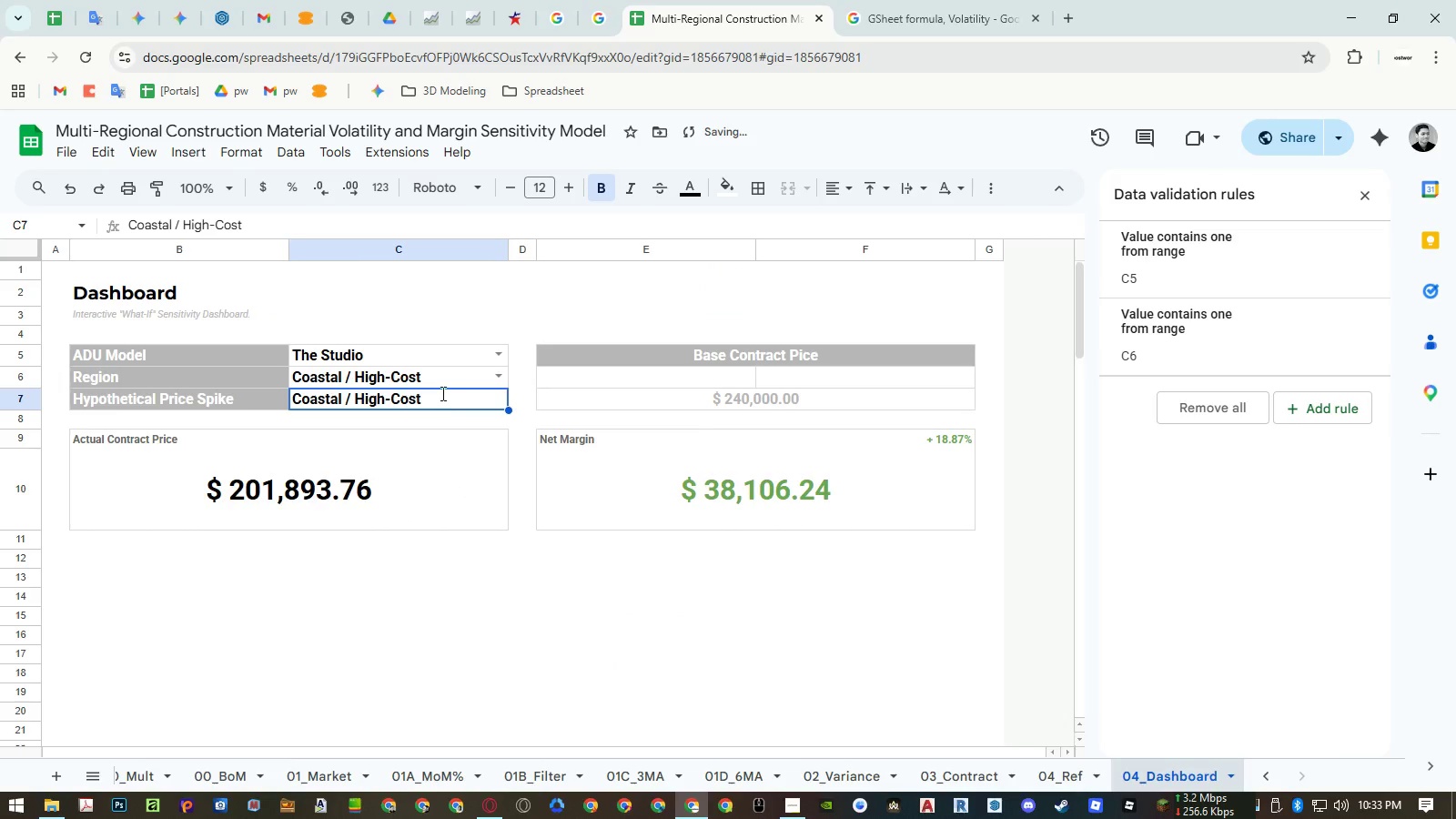 
key(Numpad1)
 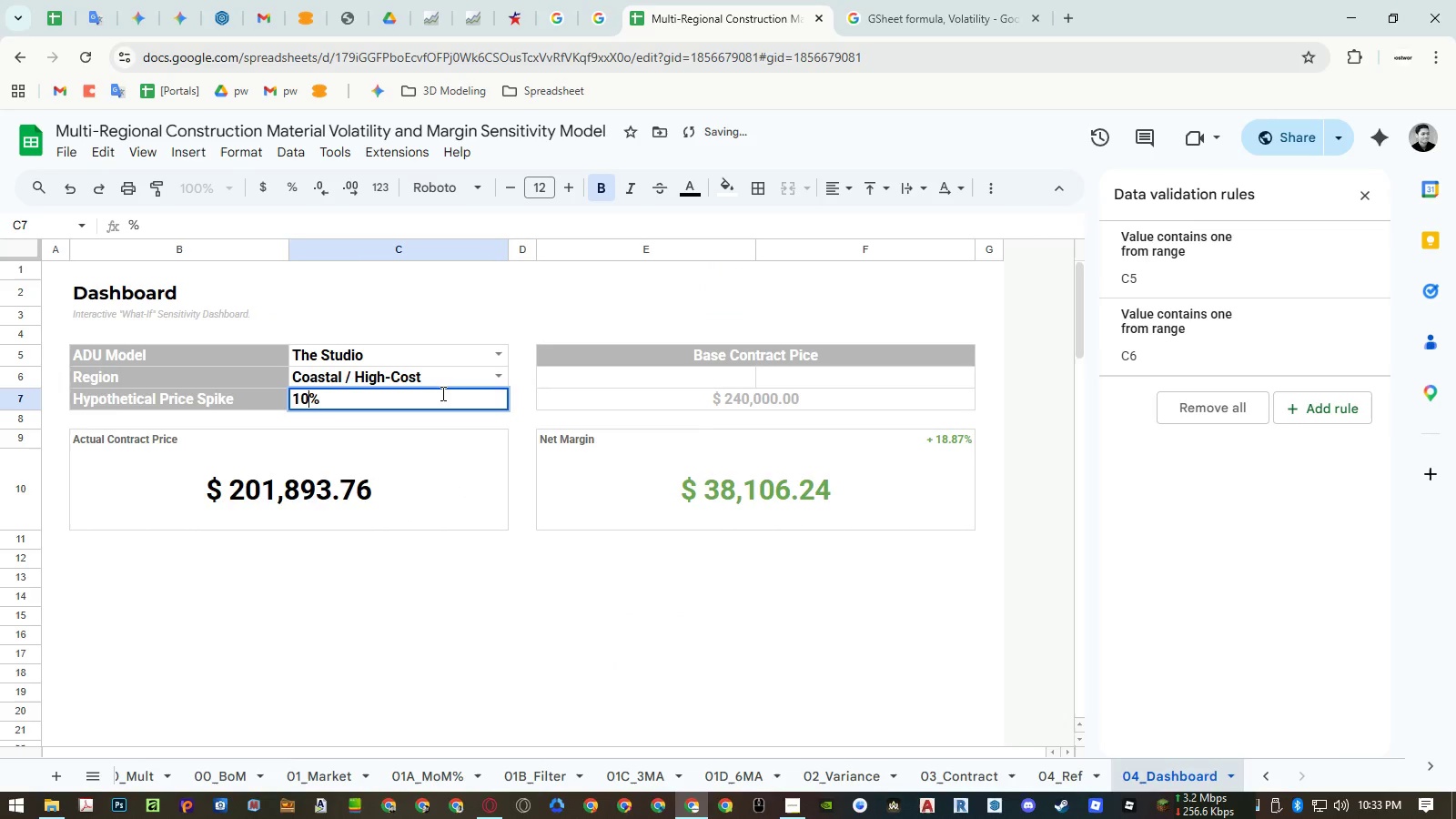 
key(Numpad0)
 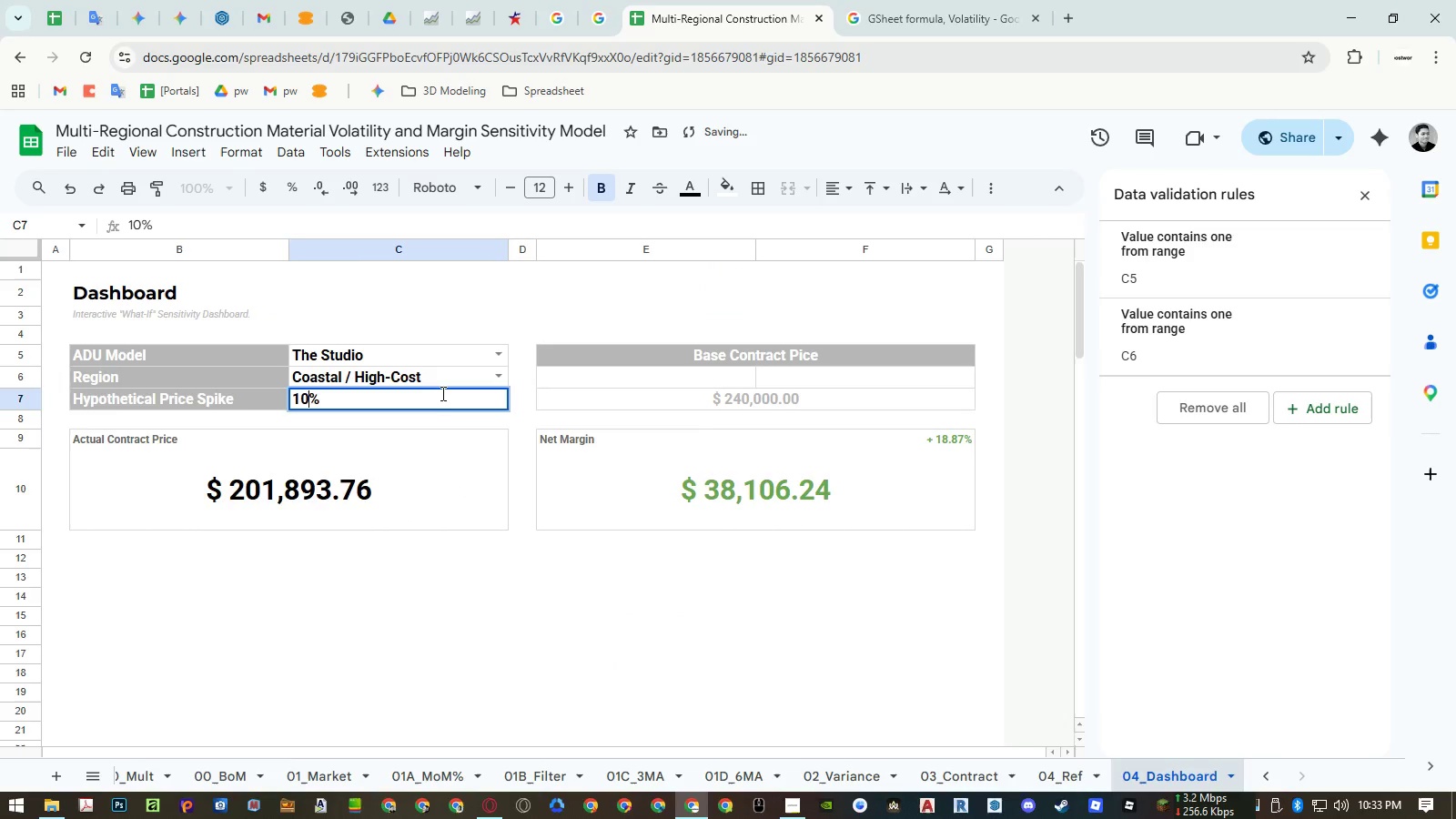 
key(NumpadEnter)
 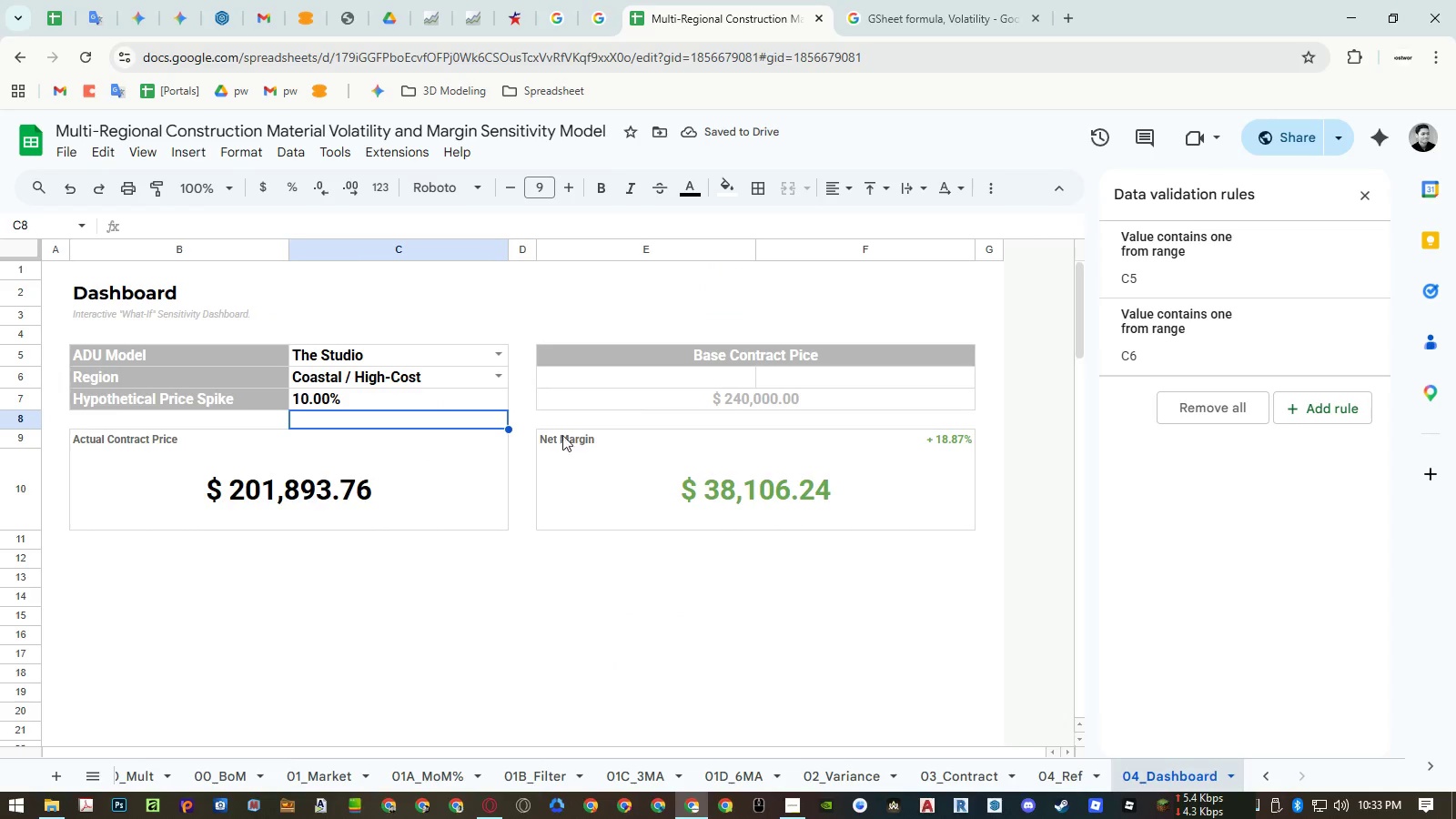 
left_click([691, 403])
 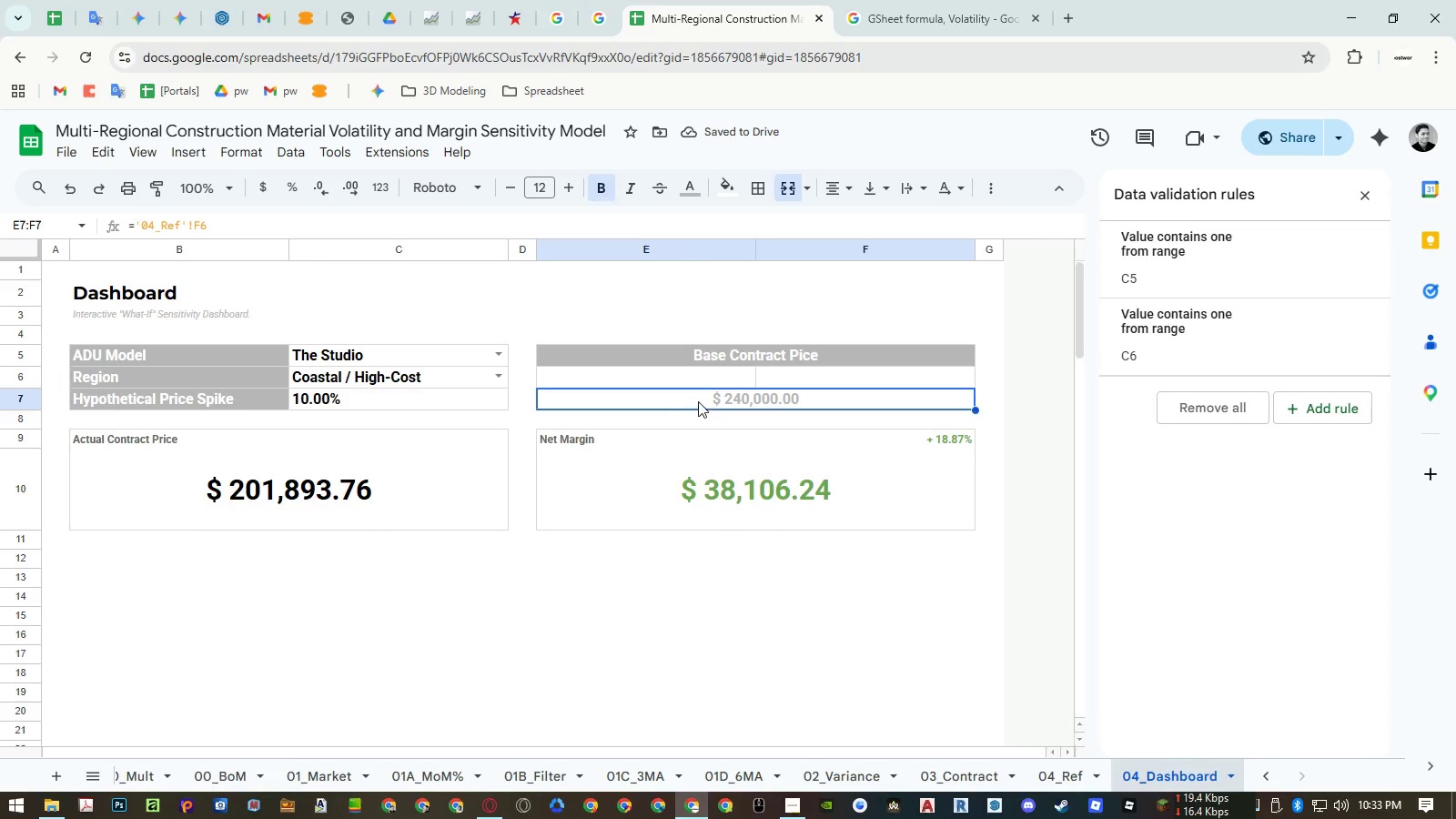 
key(Control+ControlLeft)
 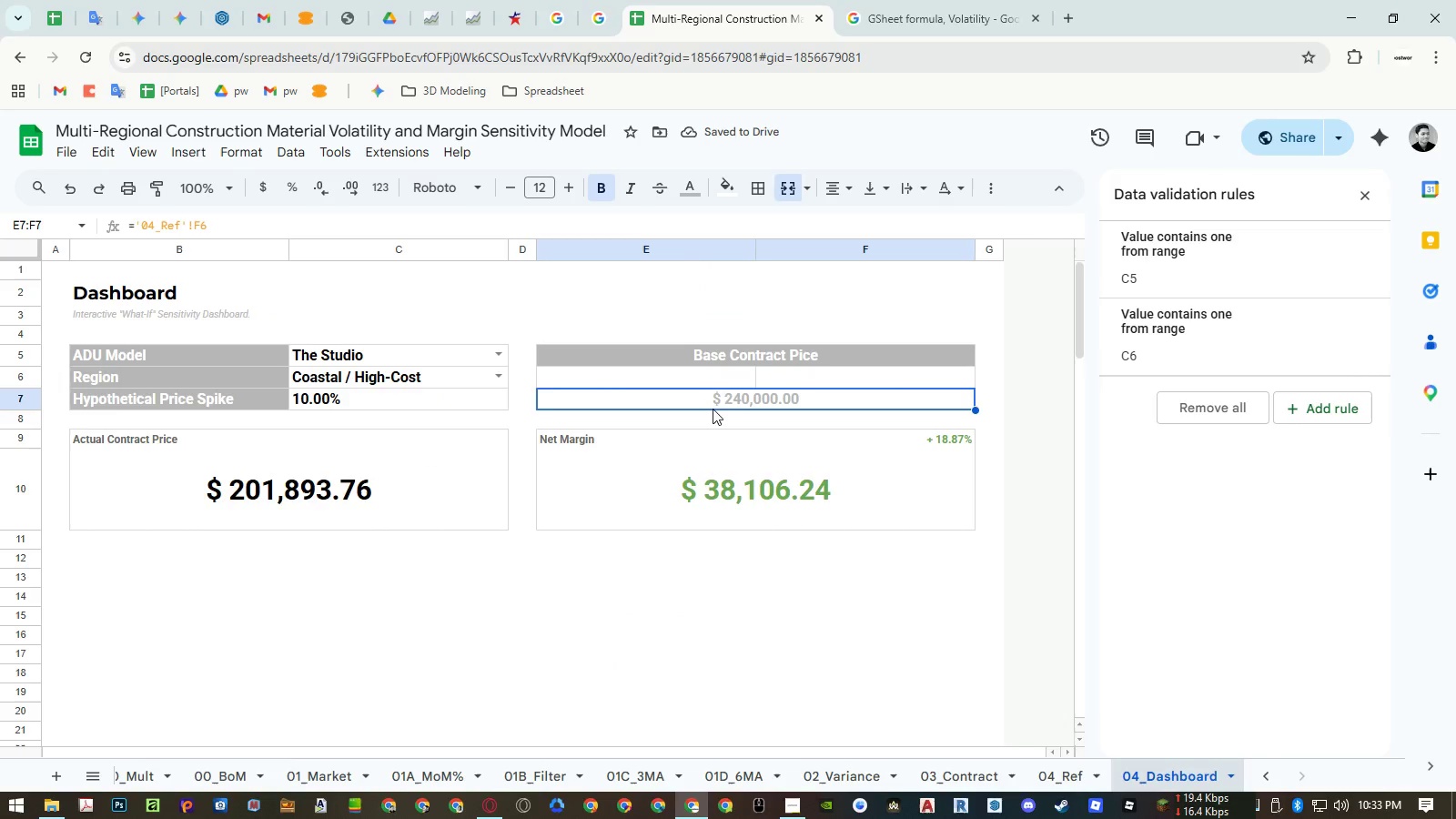 
key(Control+C)
 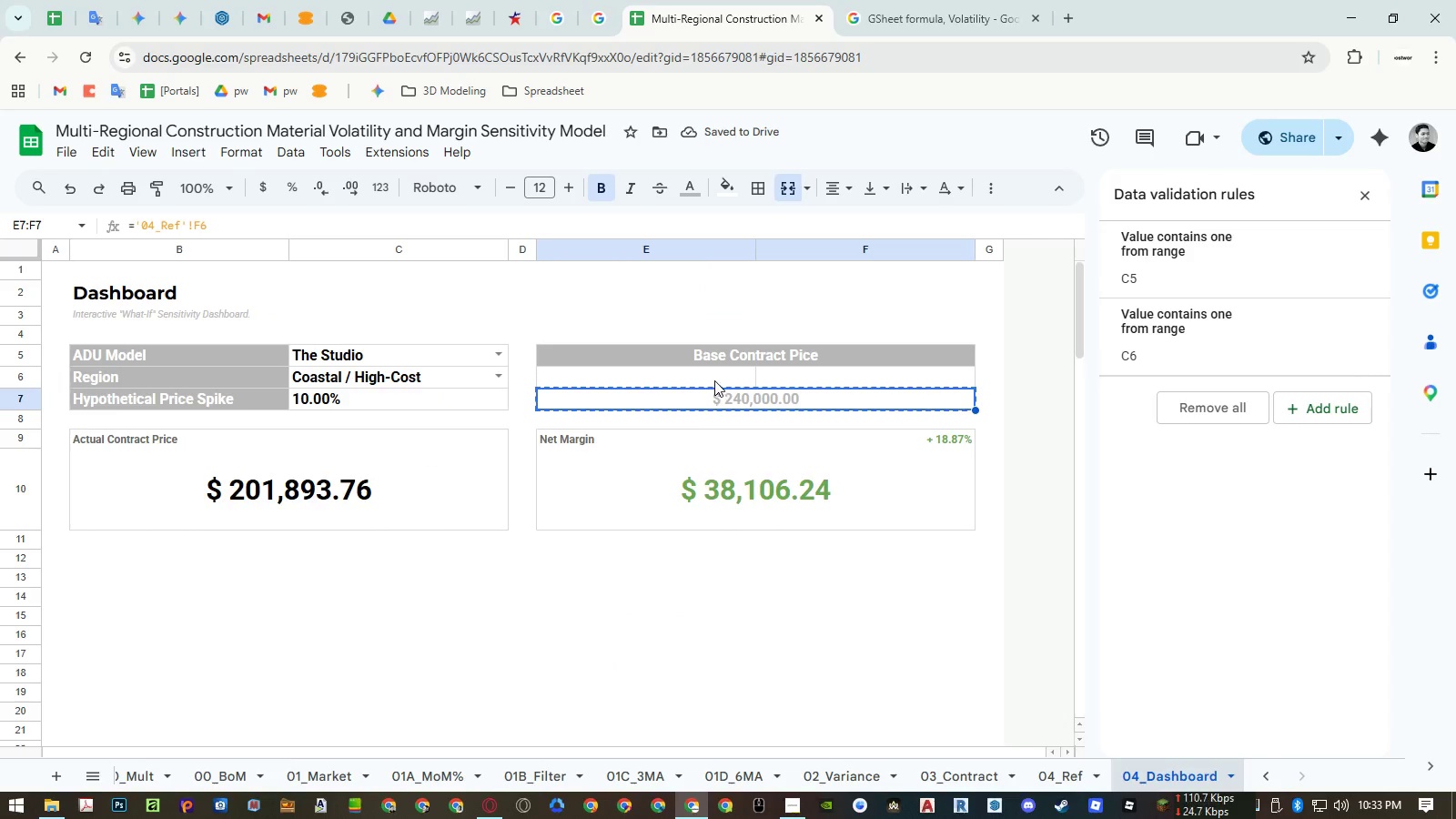 
left_click_drag(start_coordinate=[714, 380], to_coordinate=[721, 399])
 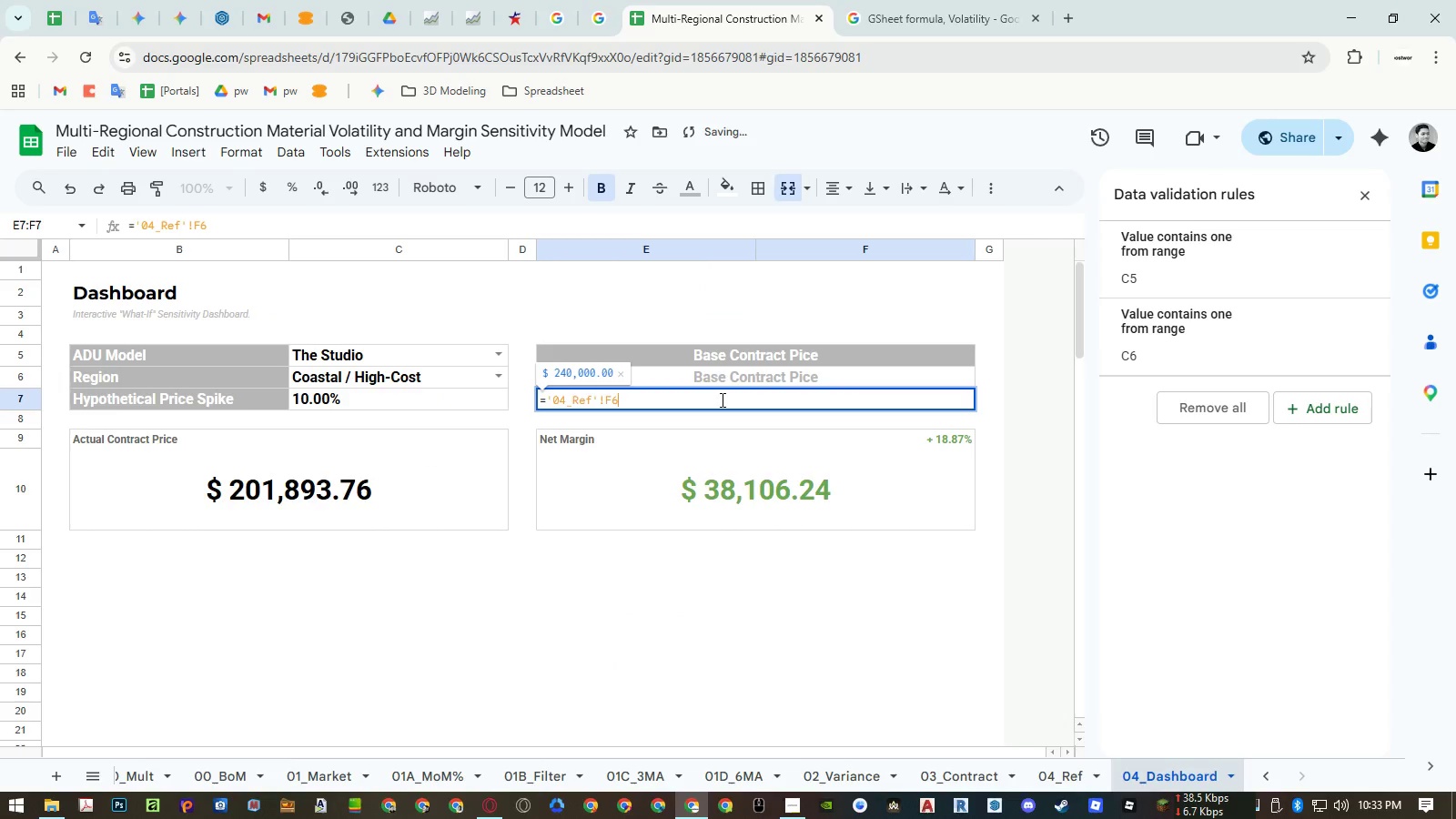 
key(Control+ControlLeft)
 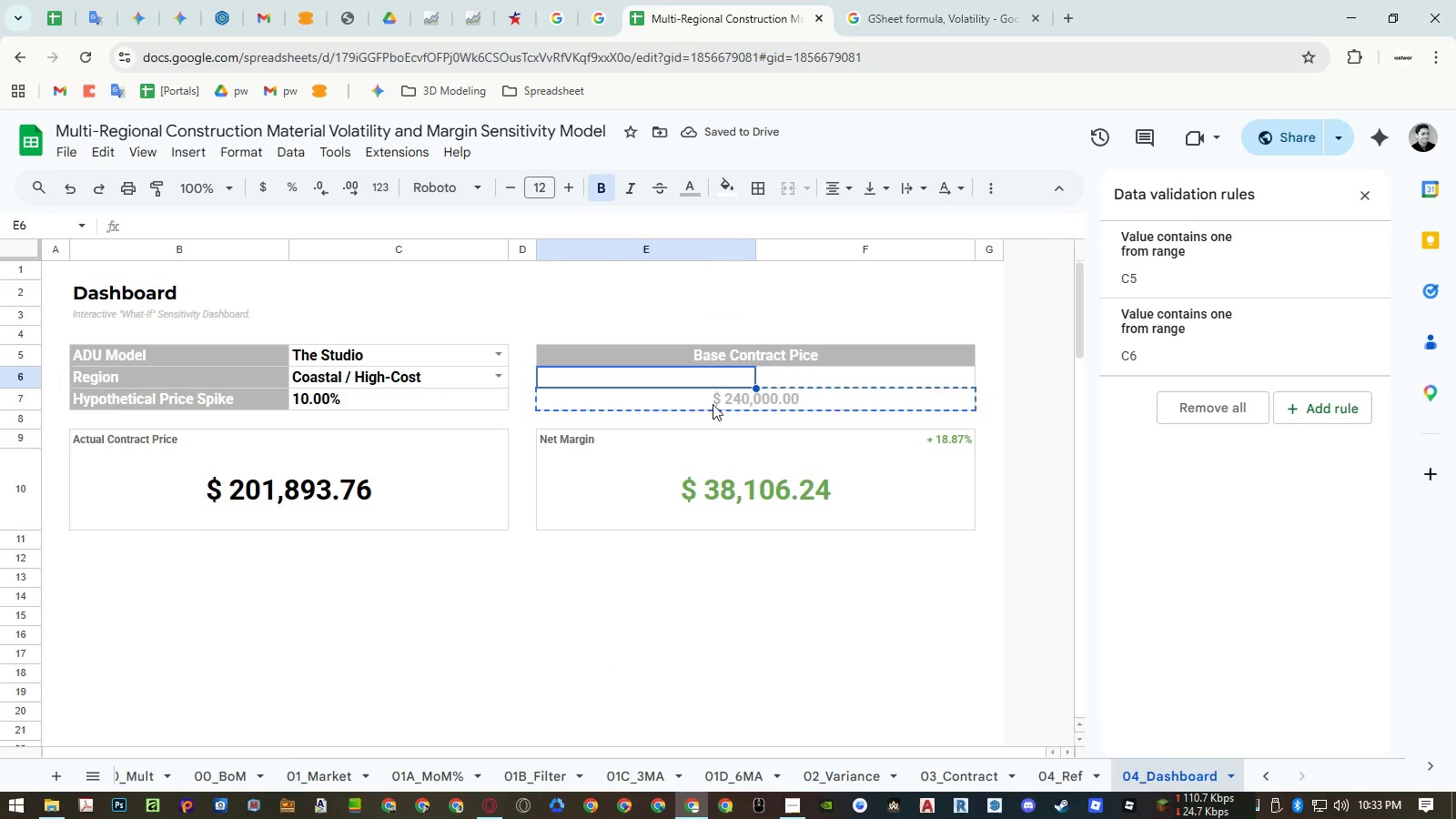 
key(Control+V)
 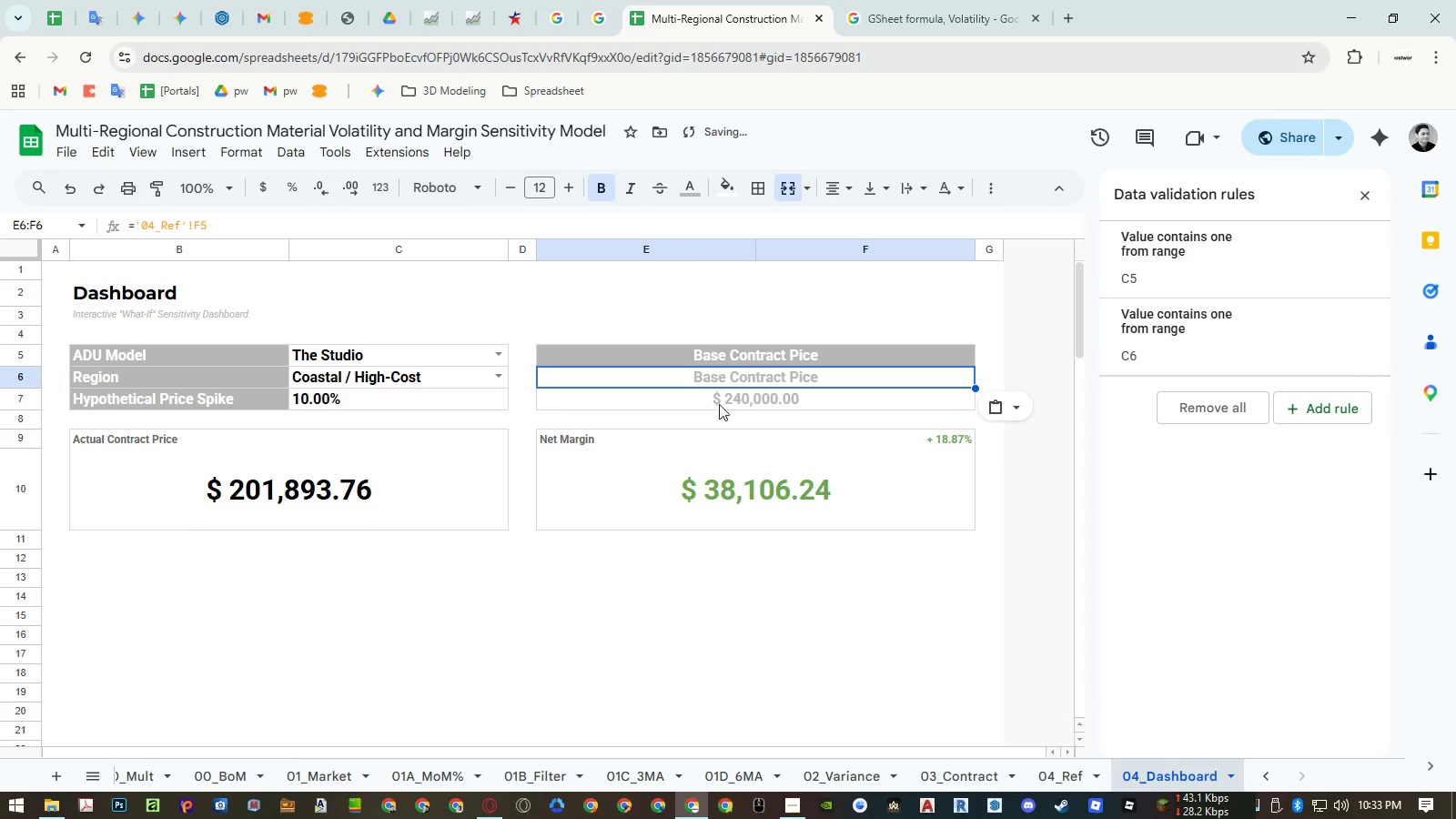 
double_click([721, 399])
 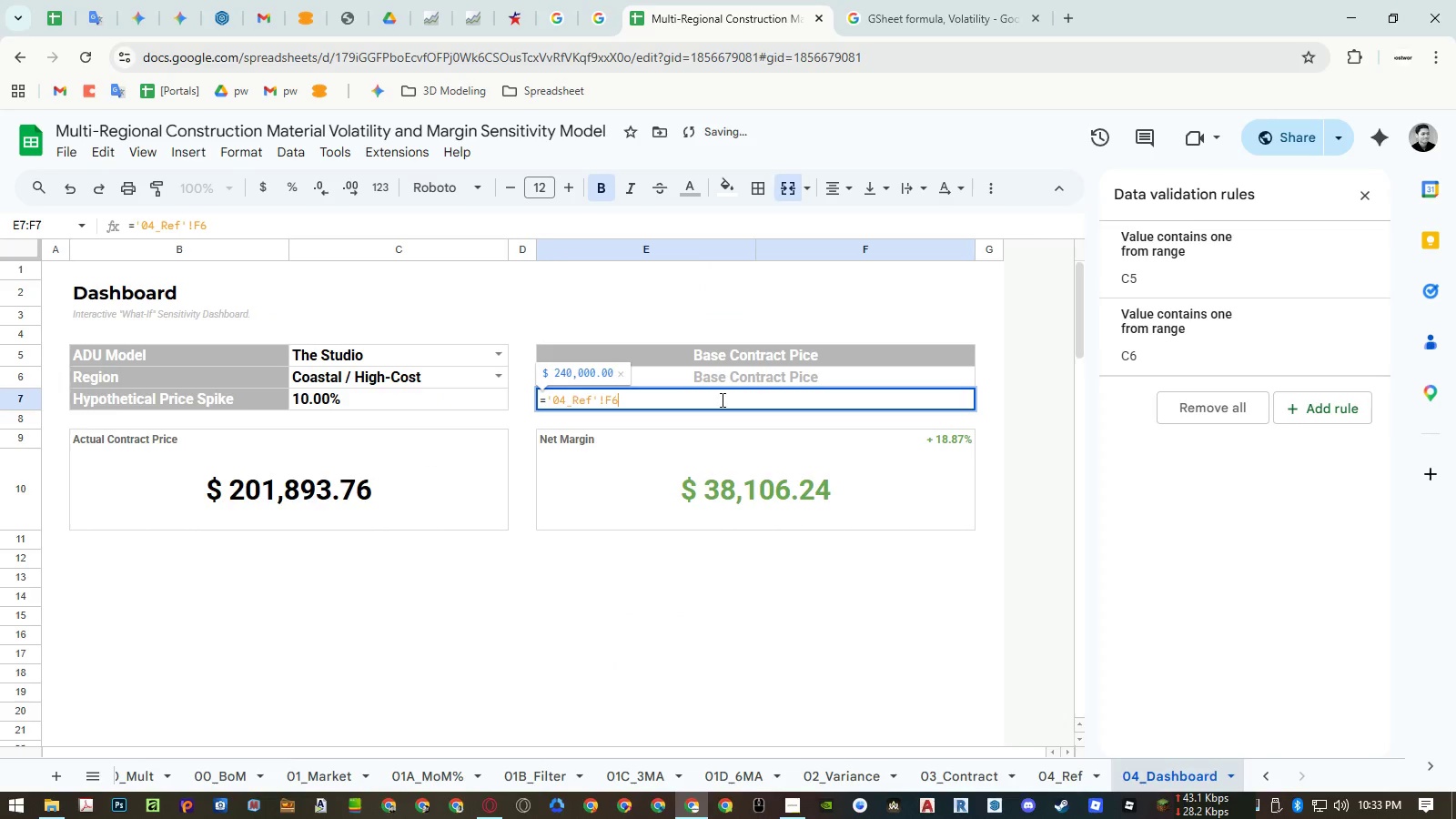 
key(Control+ControlLeft)
 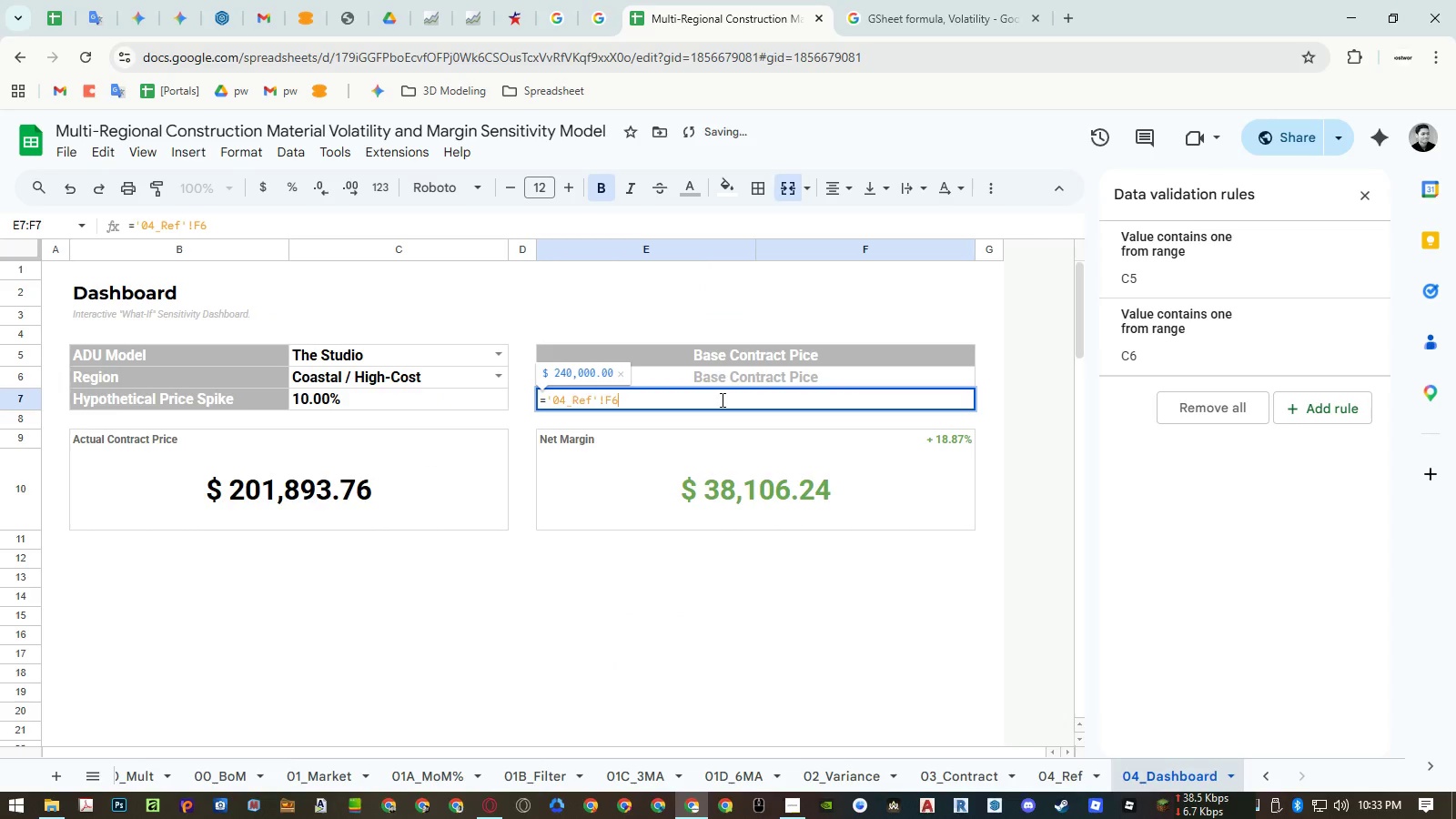 
key(Control+A)
 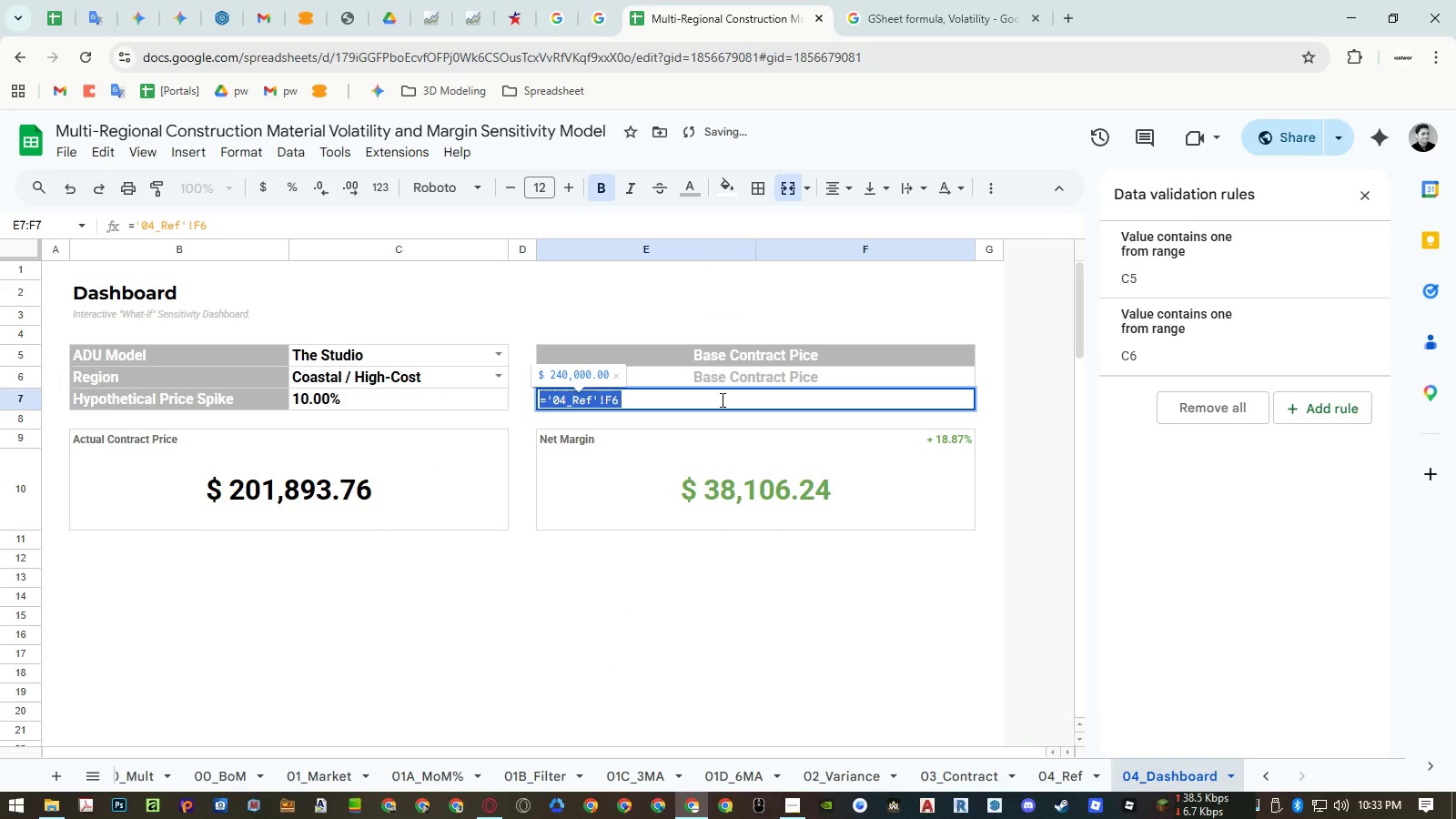 
key(Control+ControlLeft)
 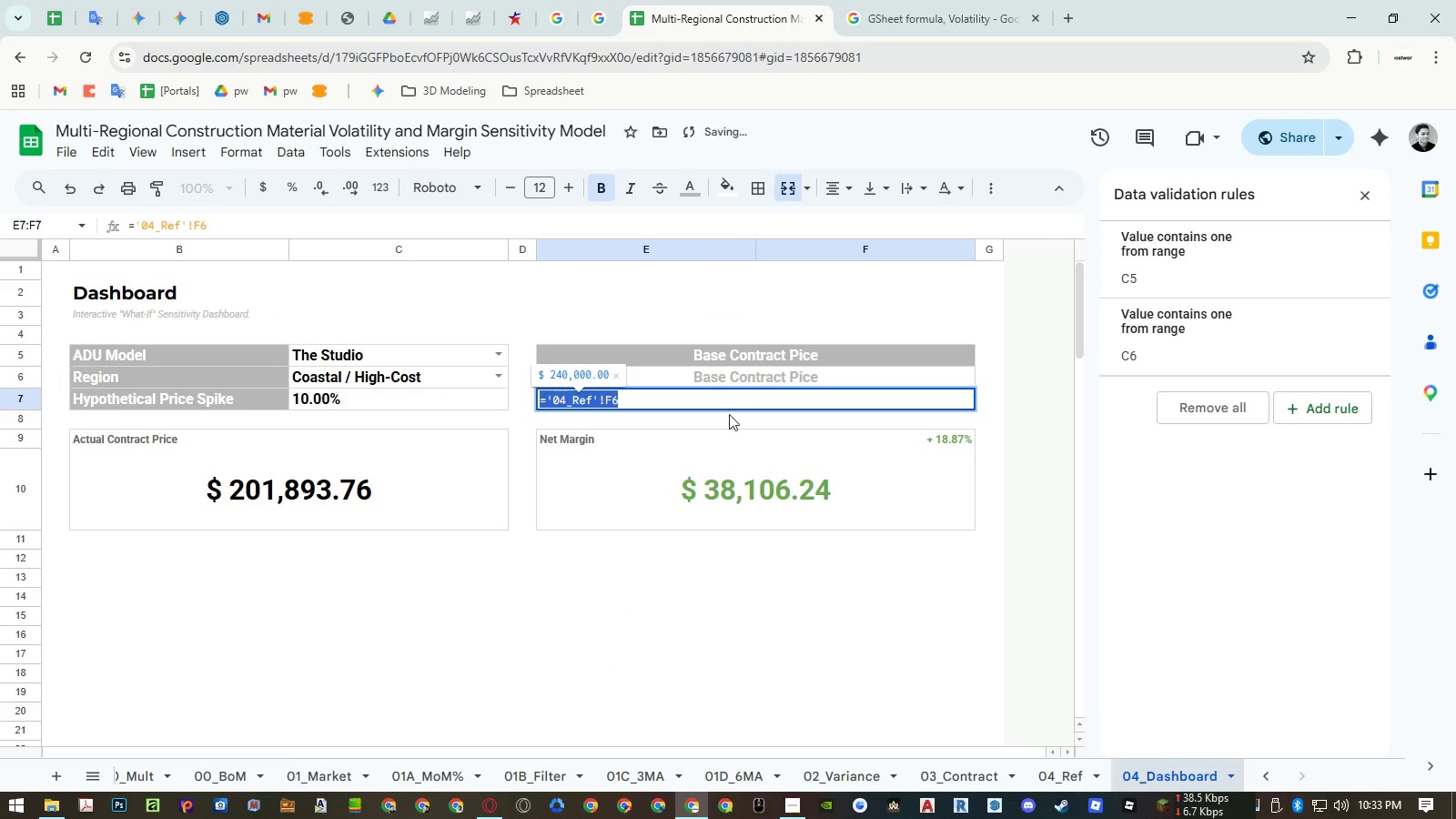 
key(Control+C)
 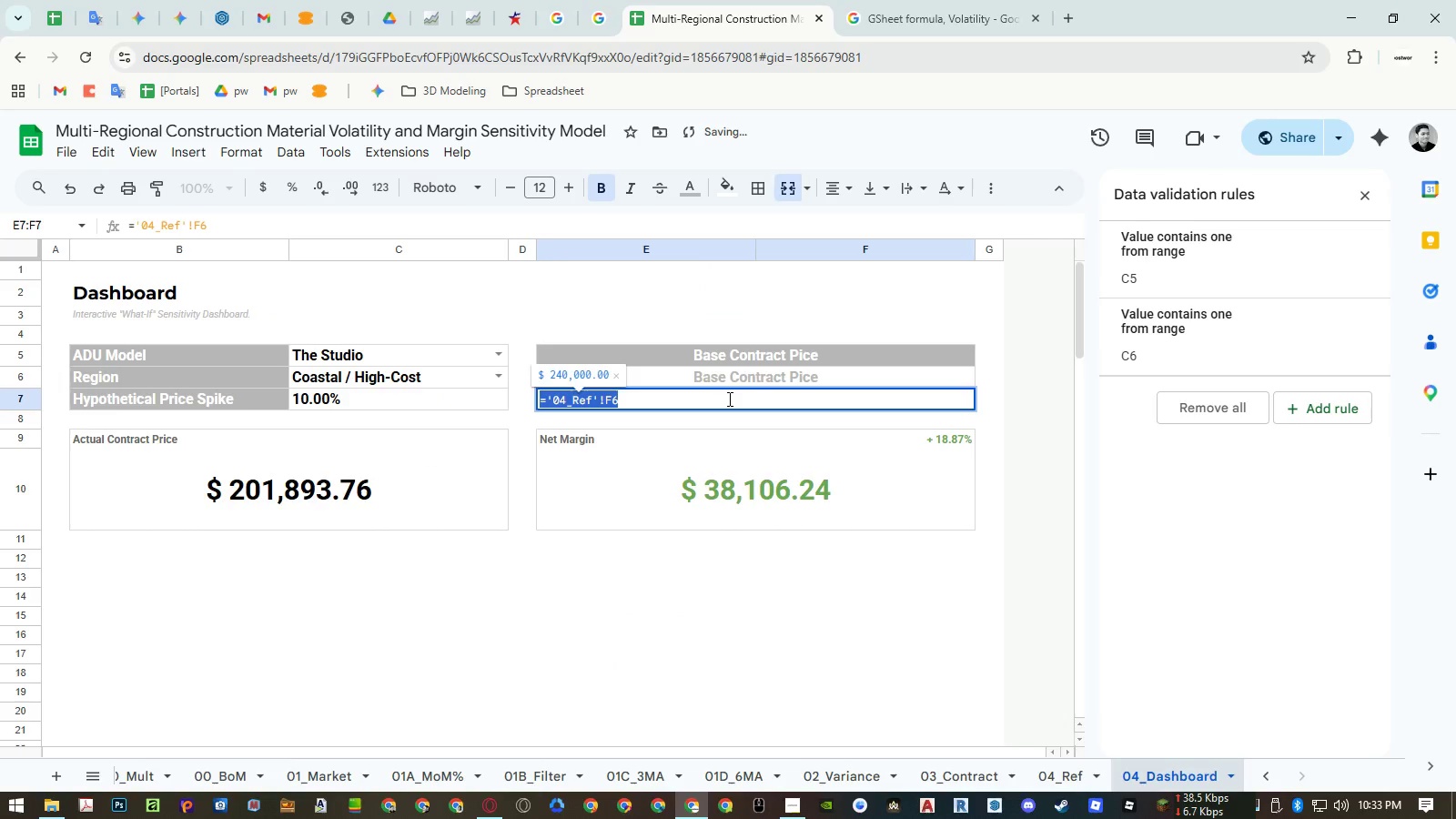 
key(Escape)
 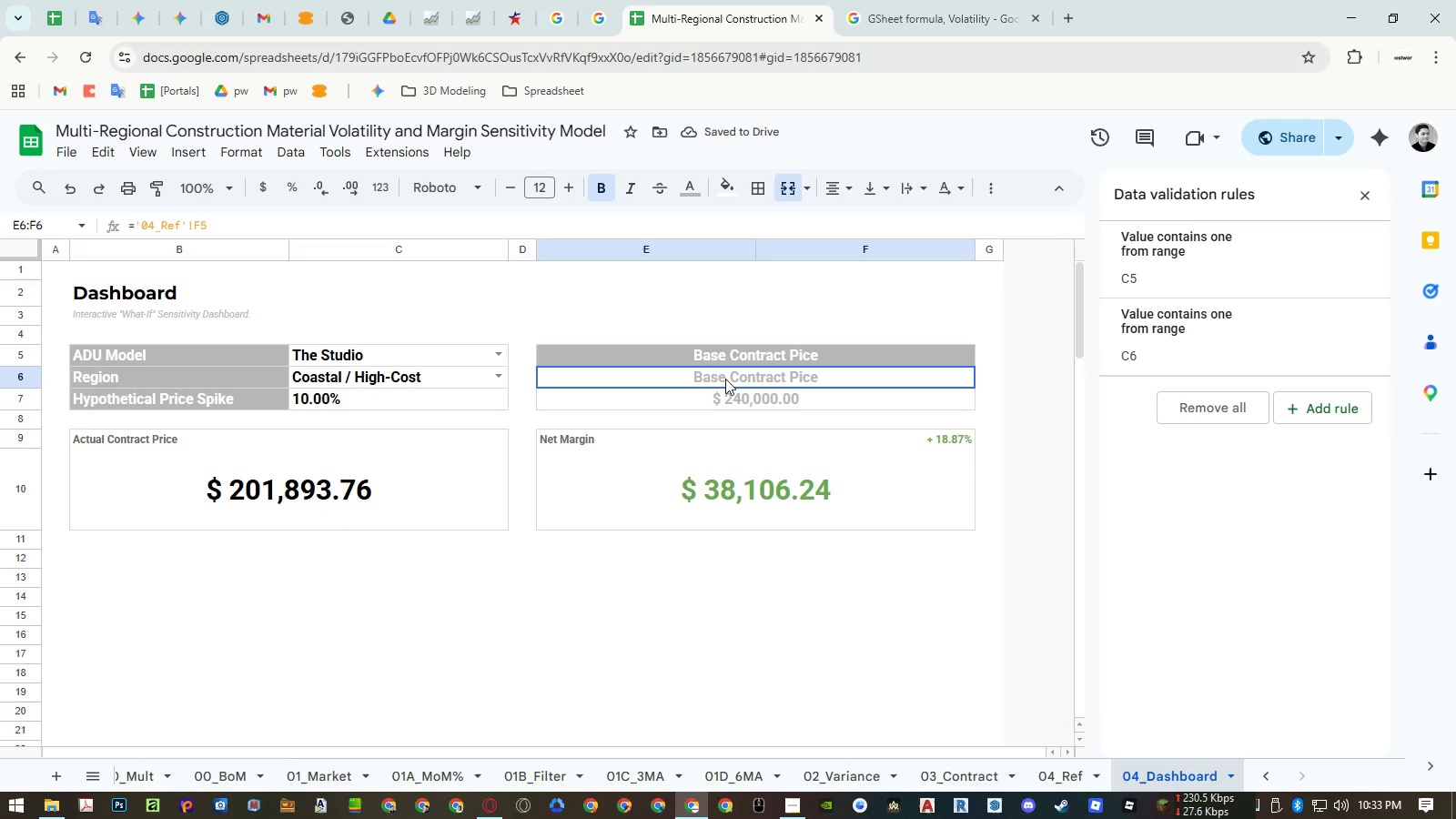 
double_click([725, 379])
 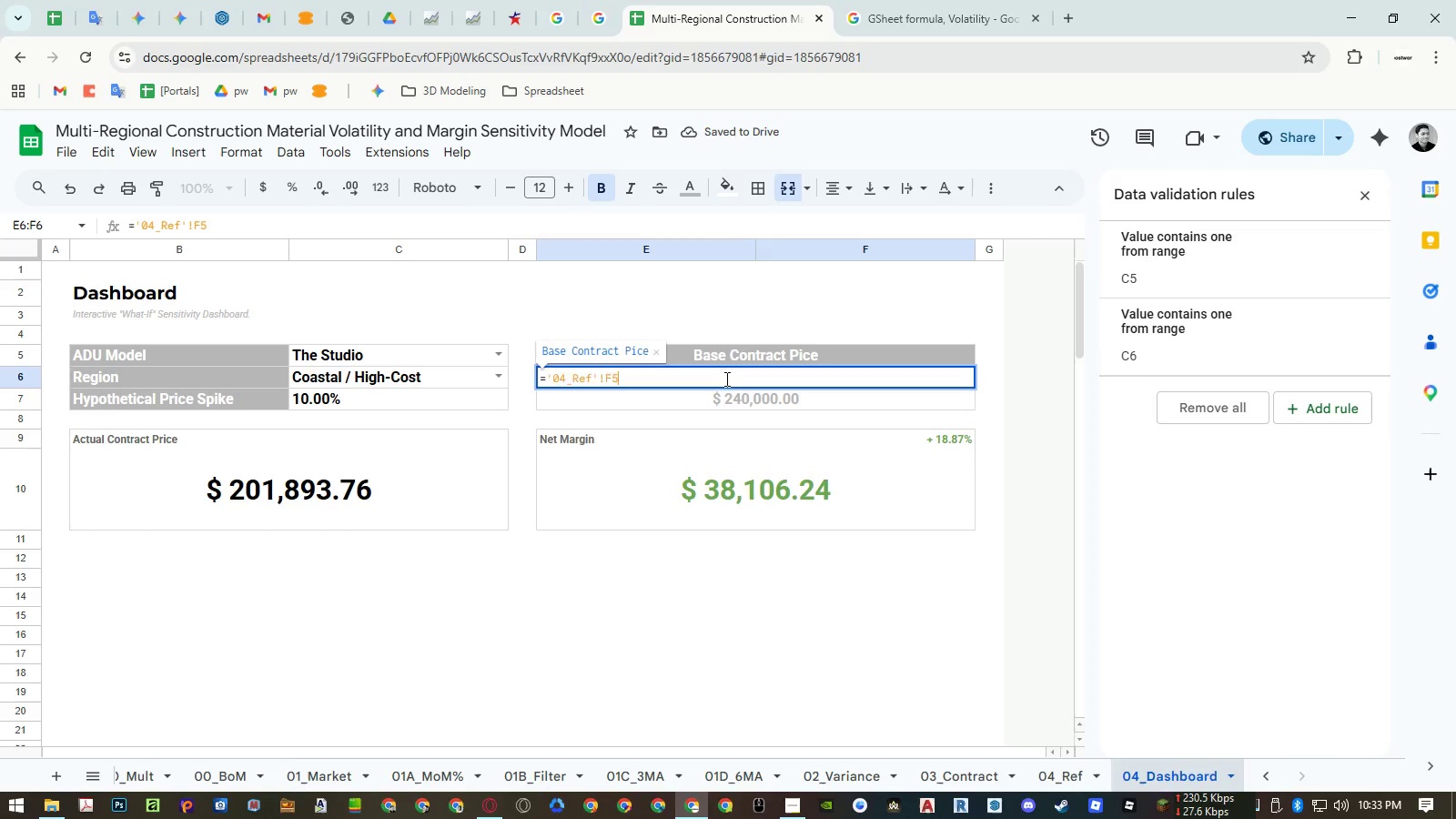 
key(Control+ControlLeft)
 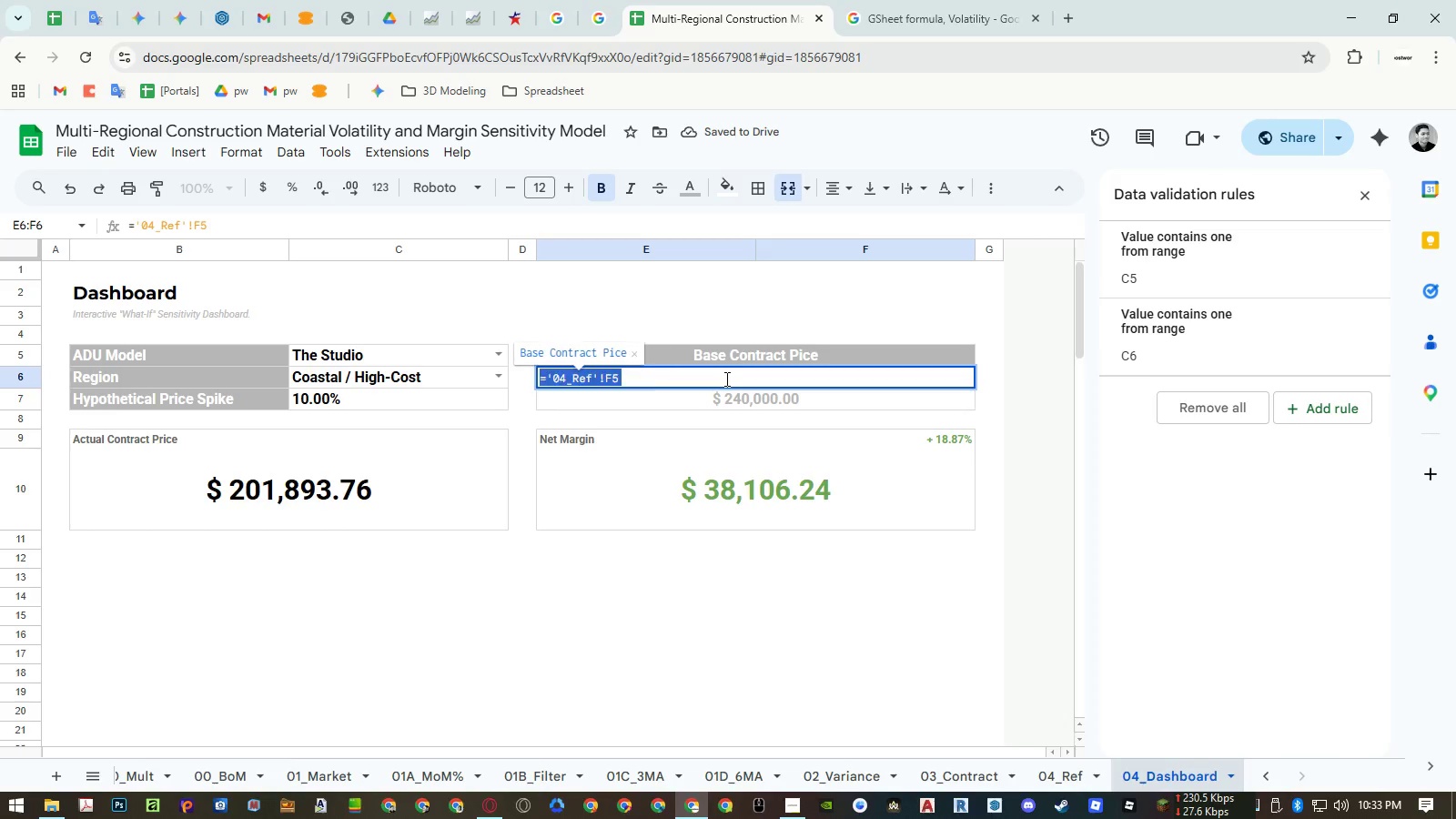 
key(Control+A)
 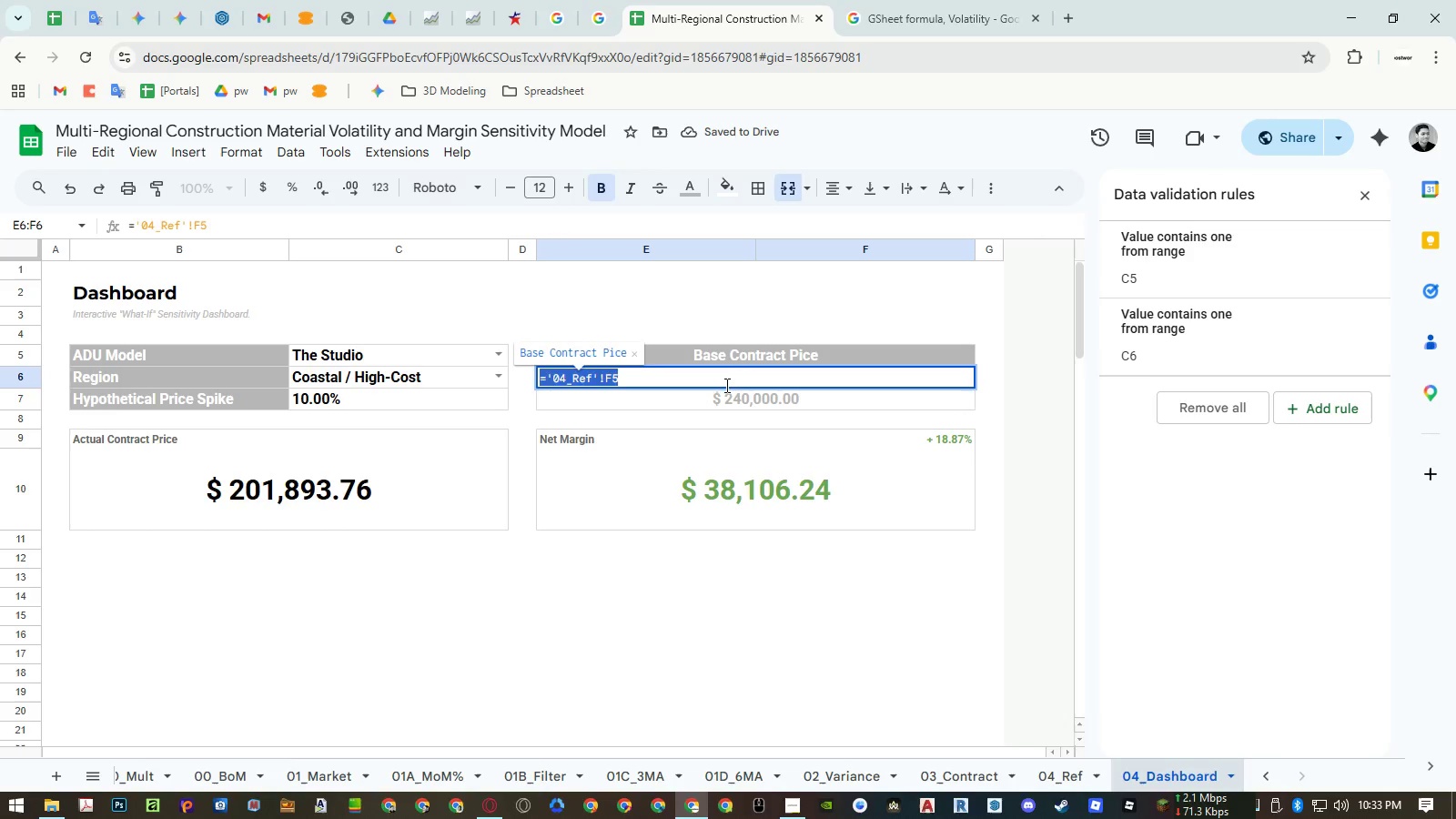 
key(Control+ControlLeft)
 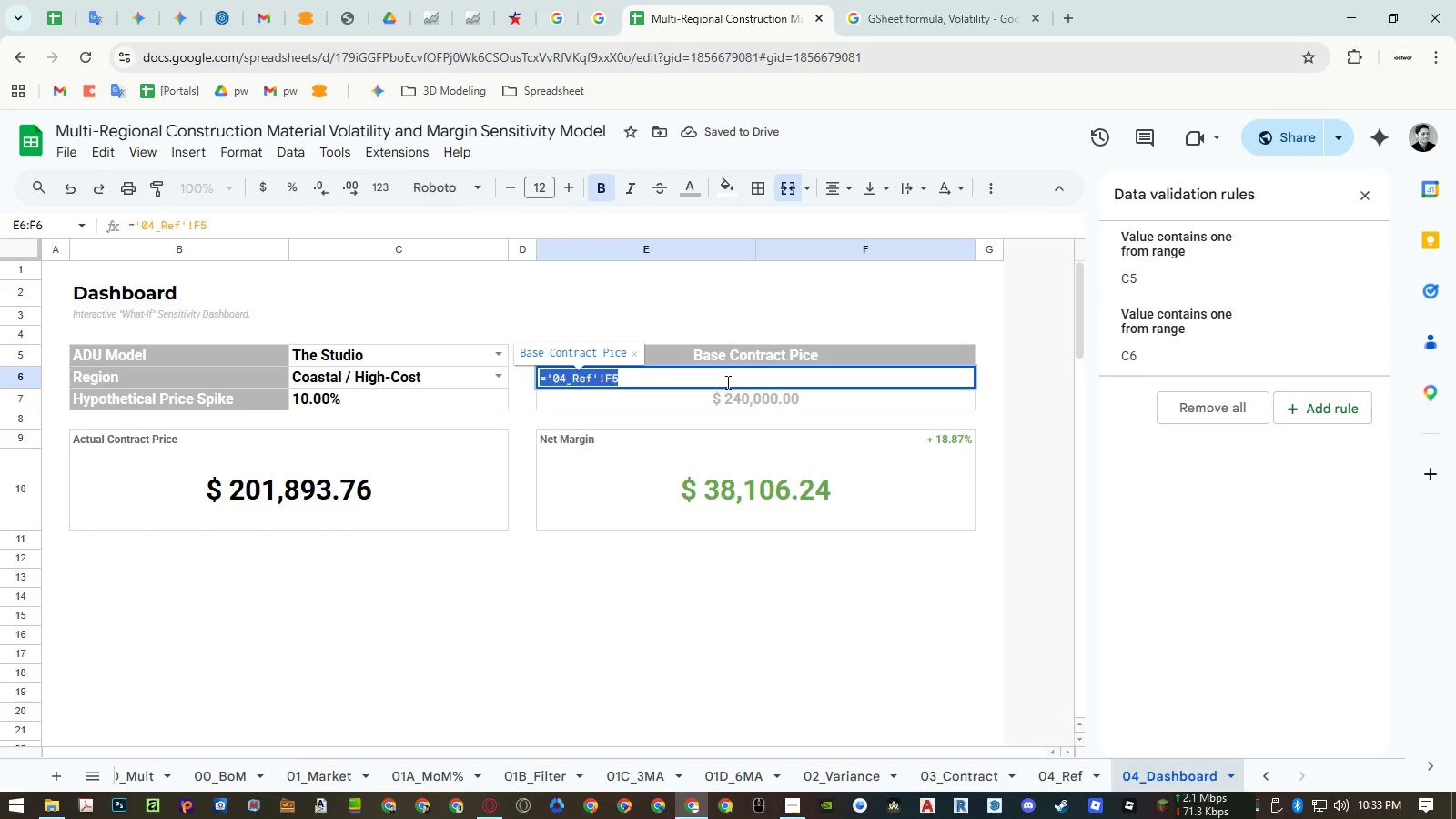 
key(Control+V)
 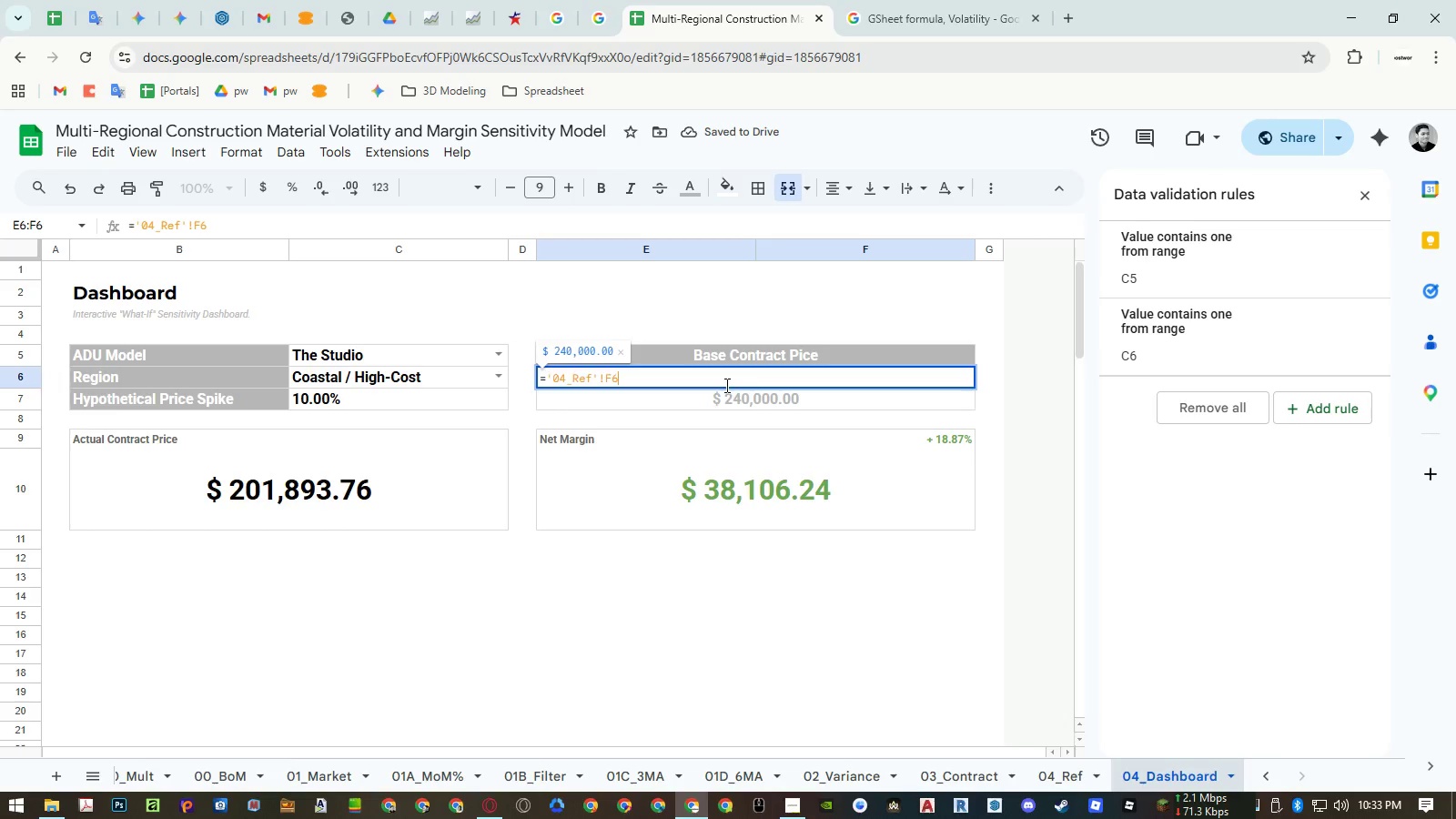 
key(Enter)
 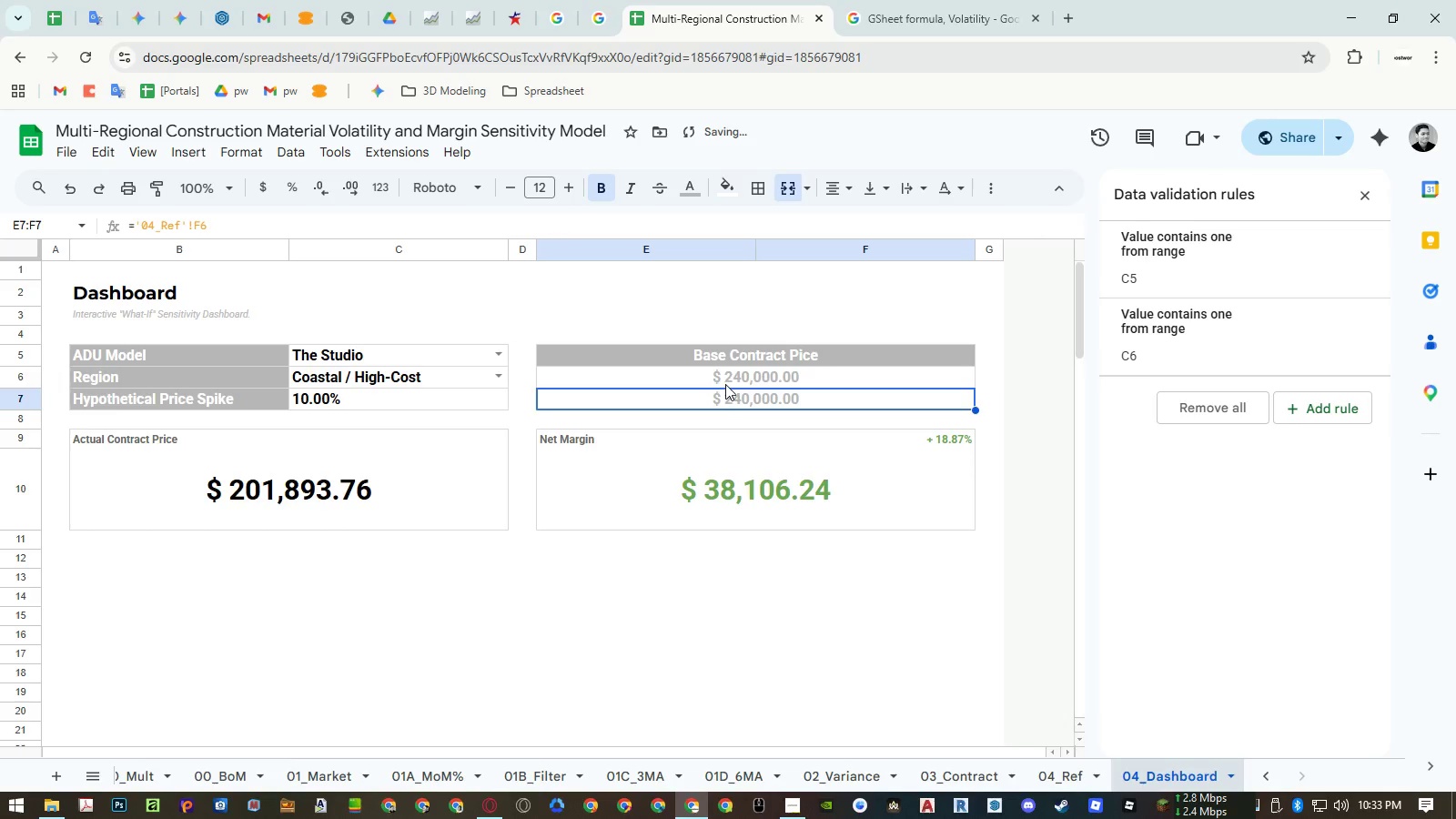 
left_click_drag(start_coordinate=[725, 384], to_coordinate=[727, 401])
 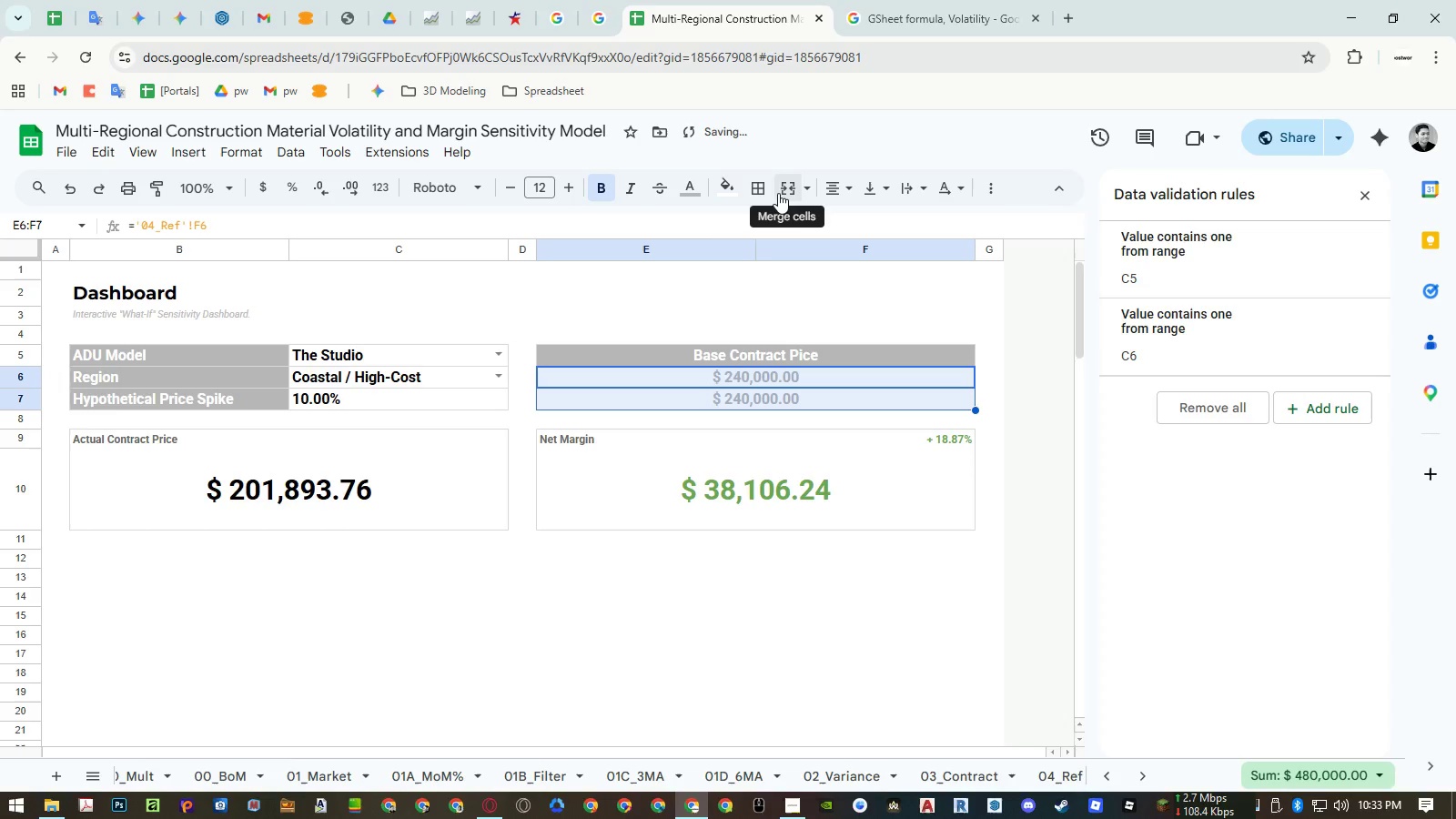 
left_click([779, 193])
 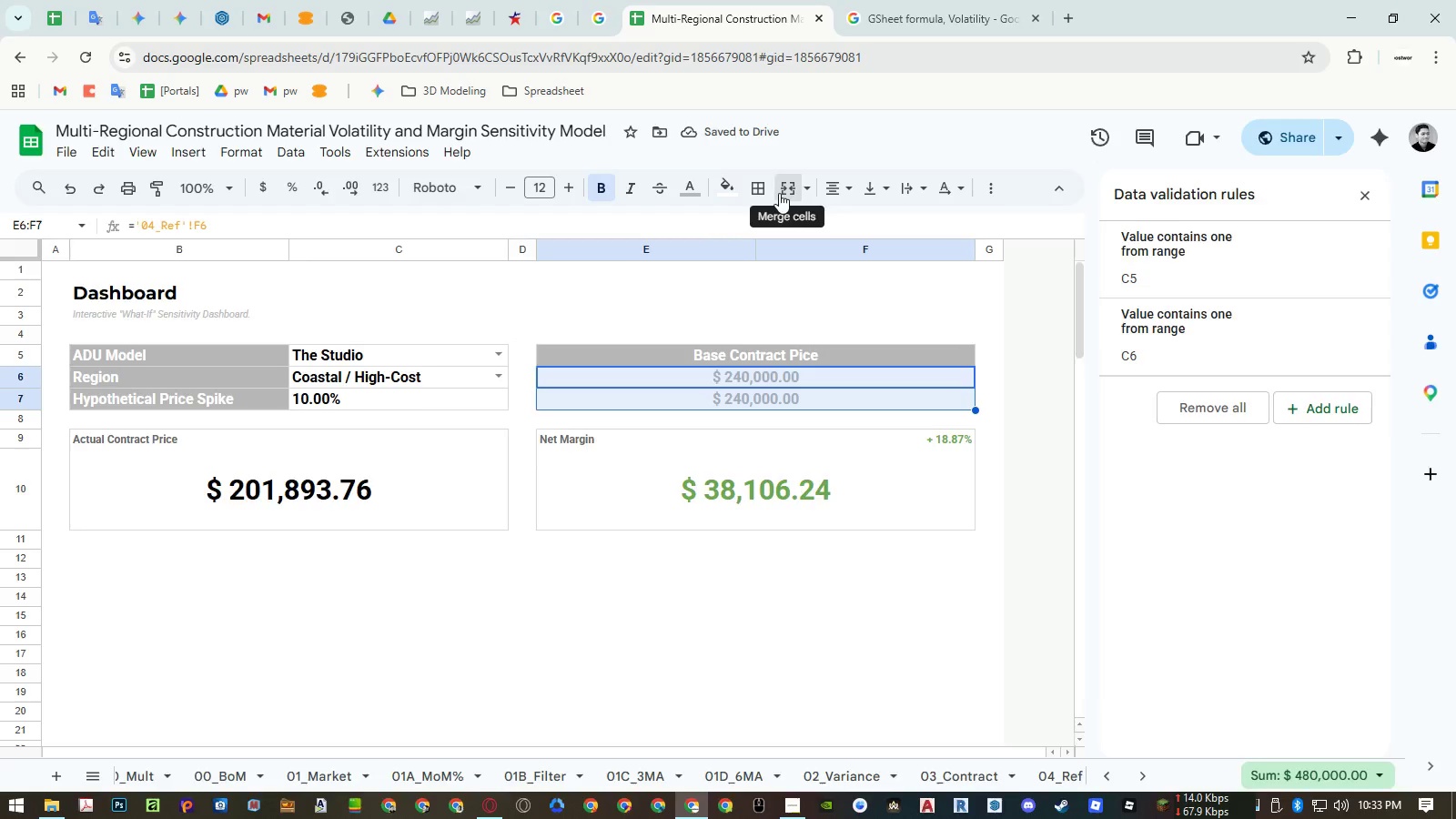 
key(Enter)
 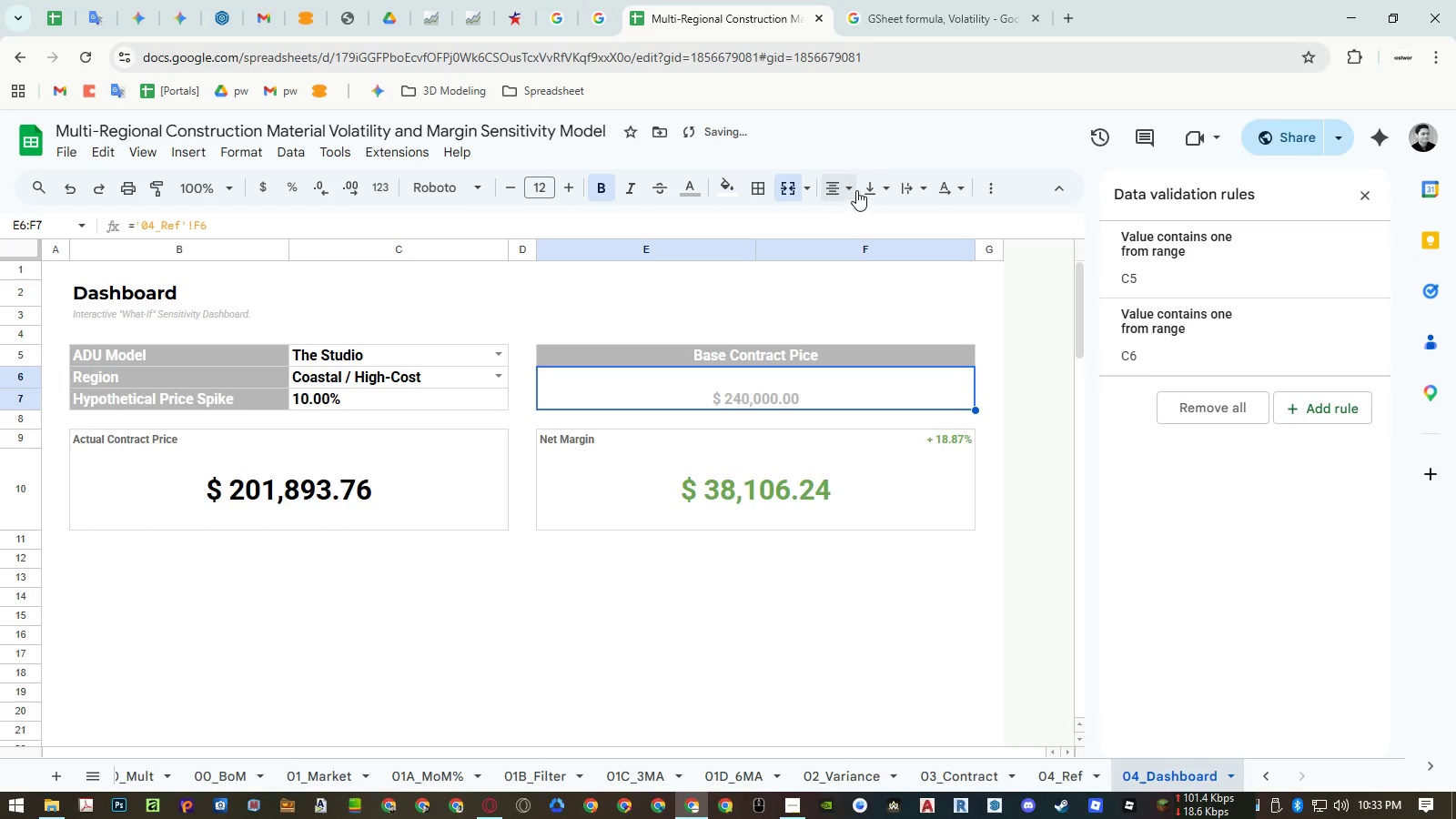 
double_click([904, 220])
 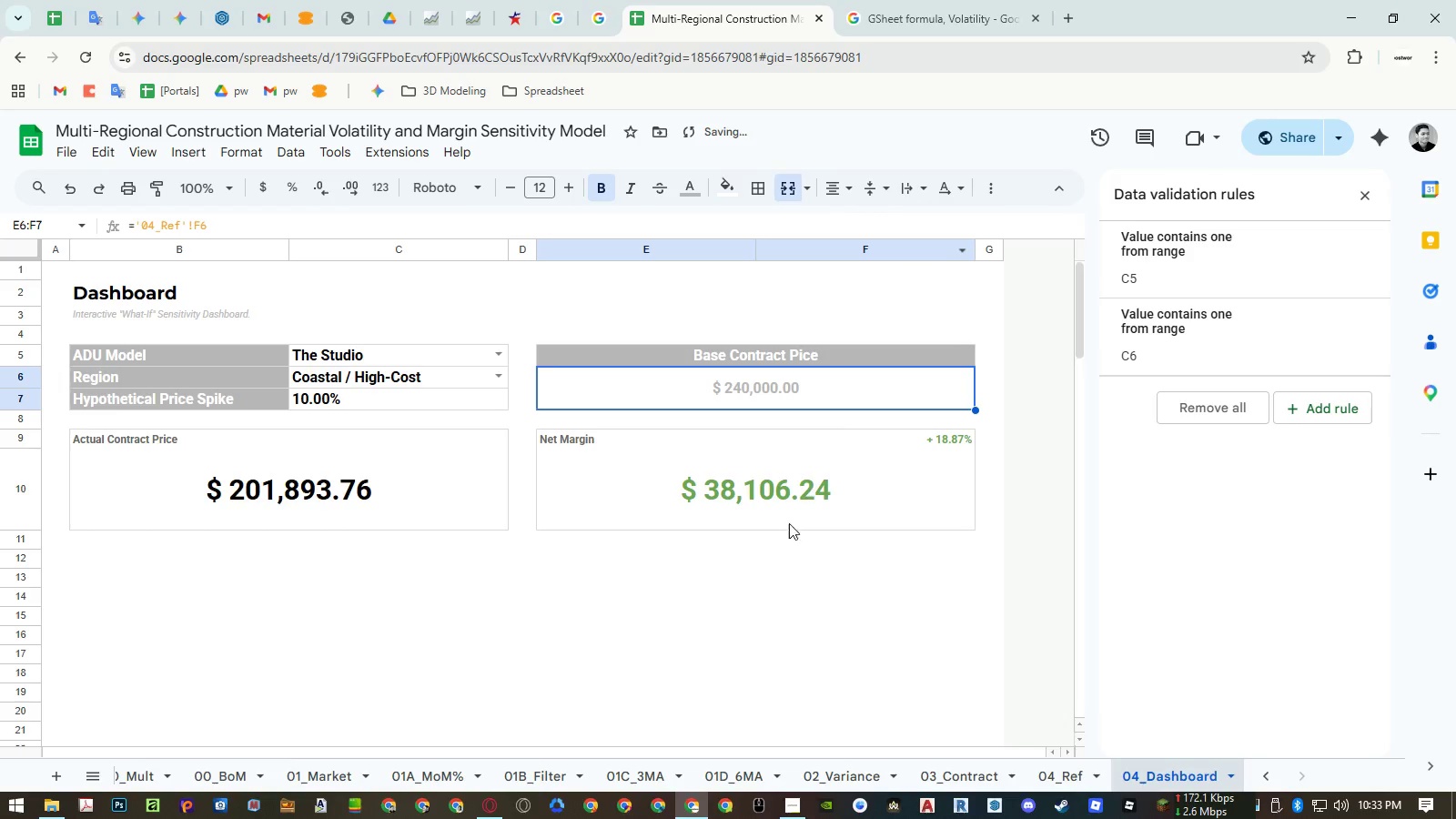 
left_click([748, 601])
 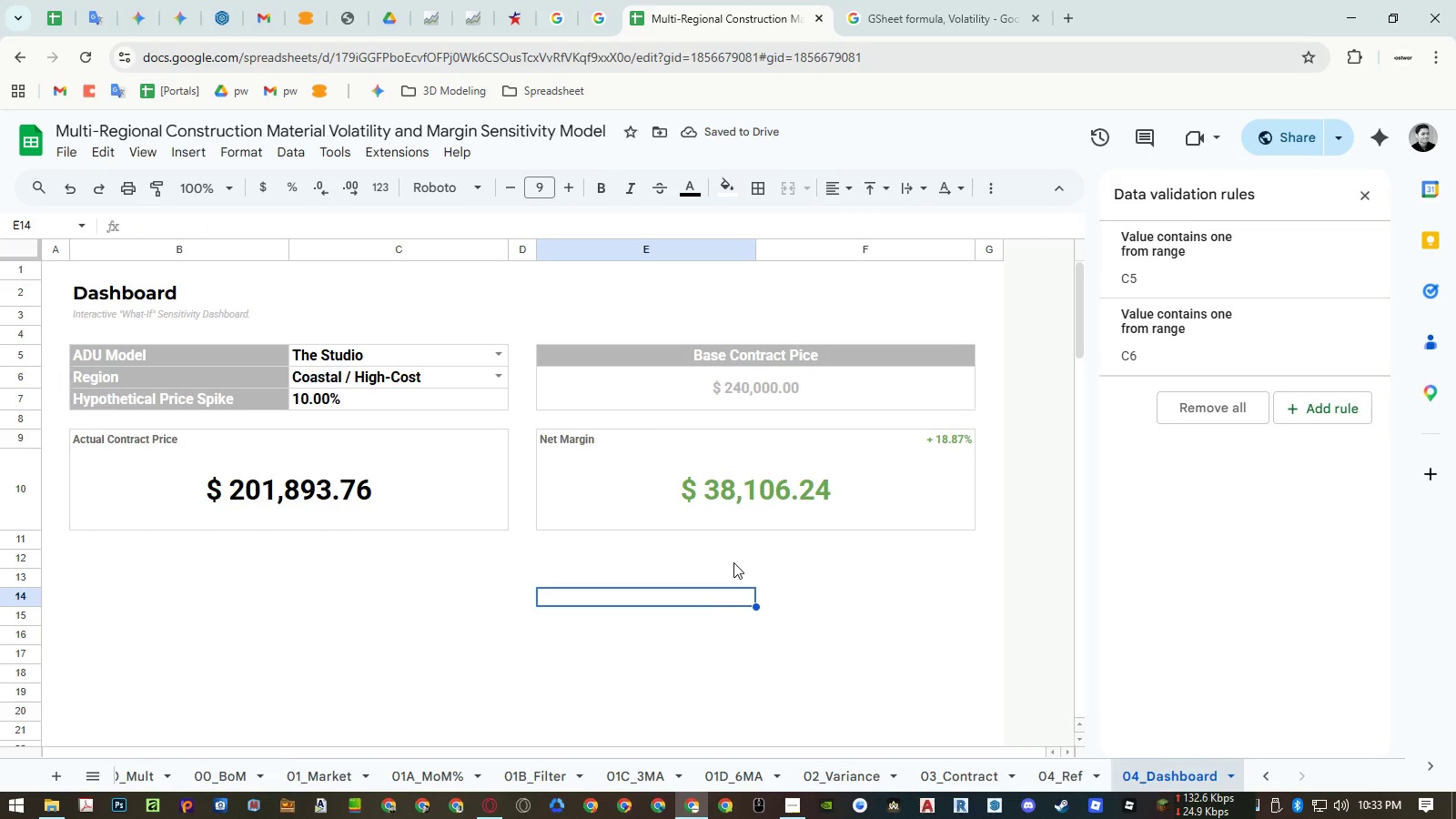 
key(Control+ControlRight)
 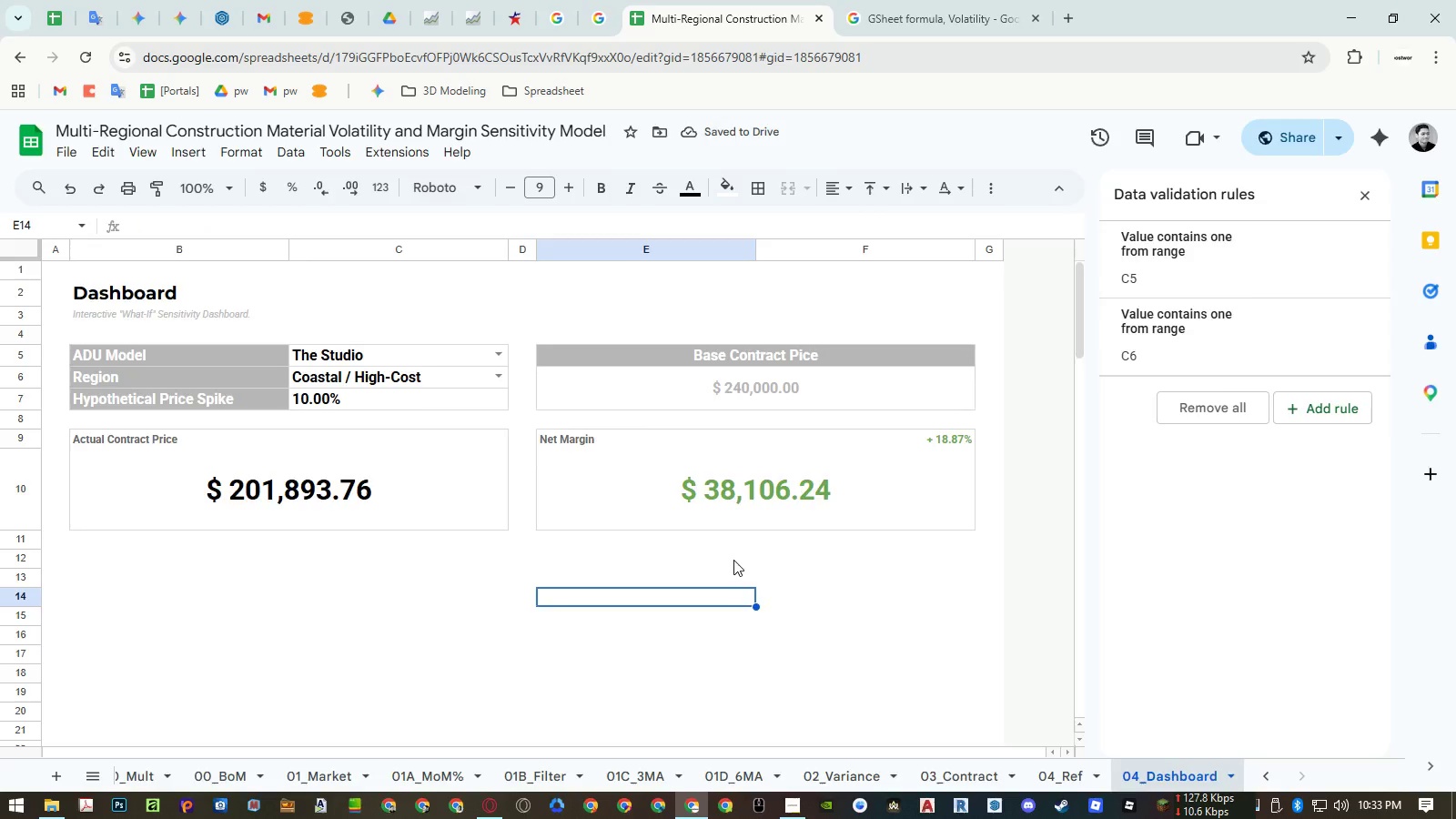 
key(Control+P)
 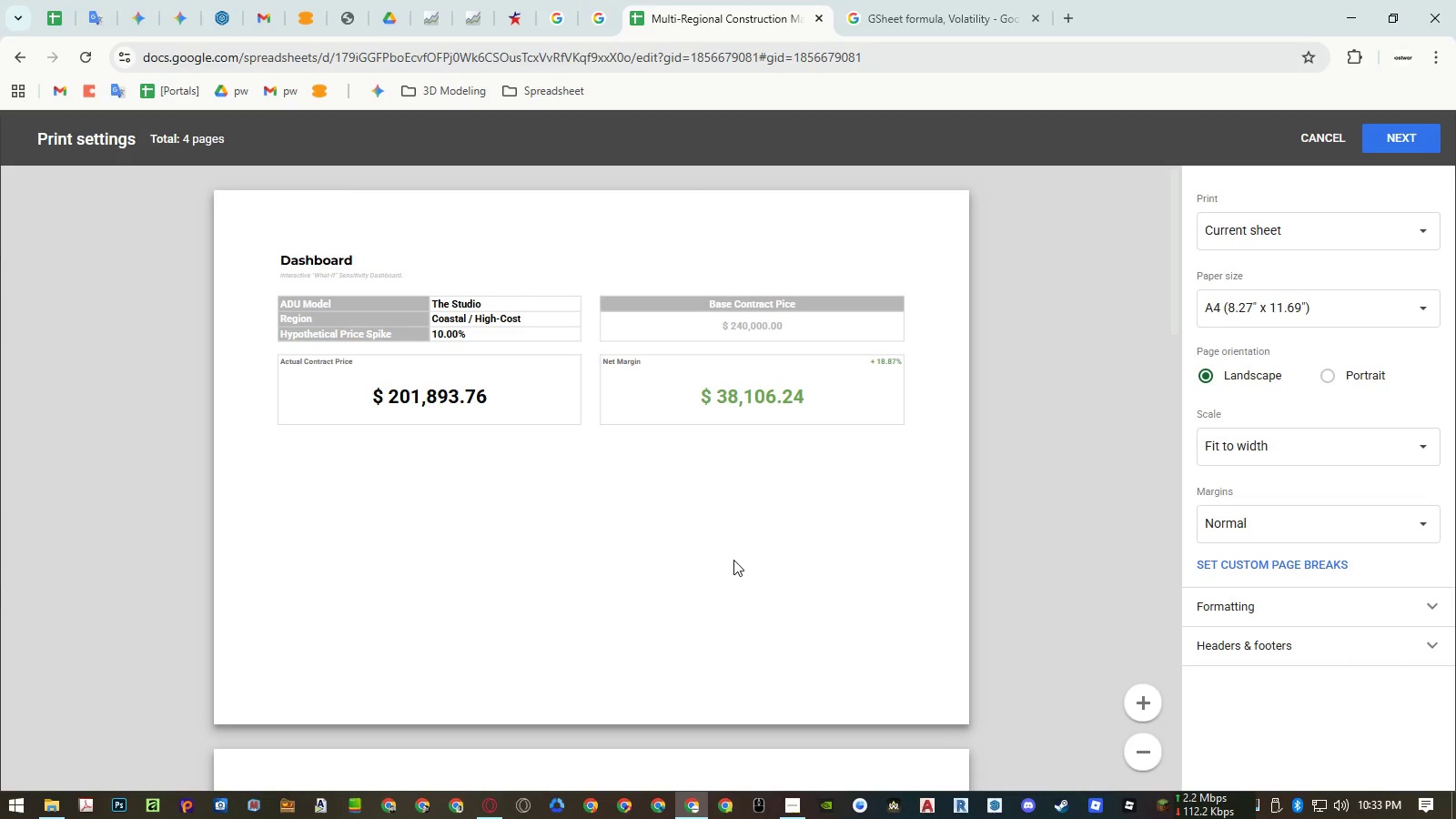 
key(Escape)
 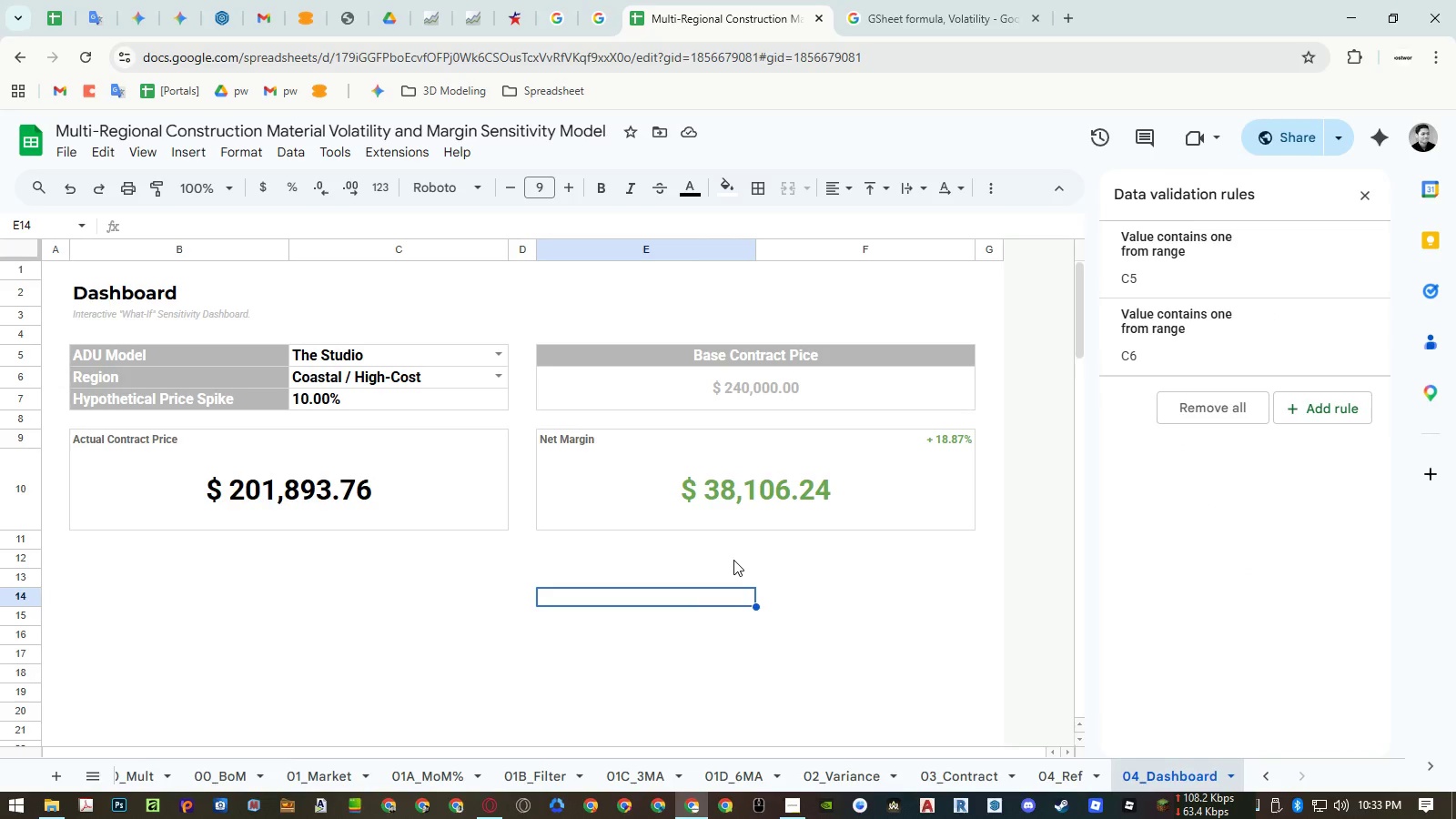 
wait(11.95)
 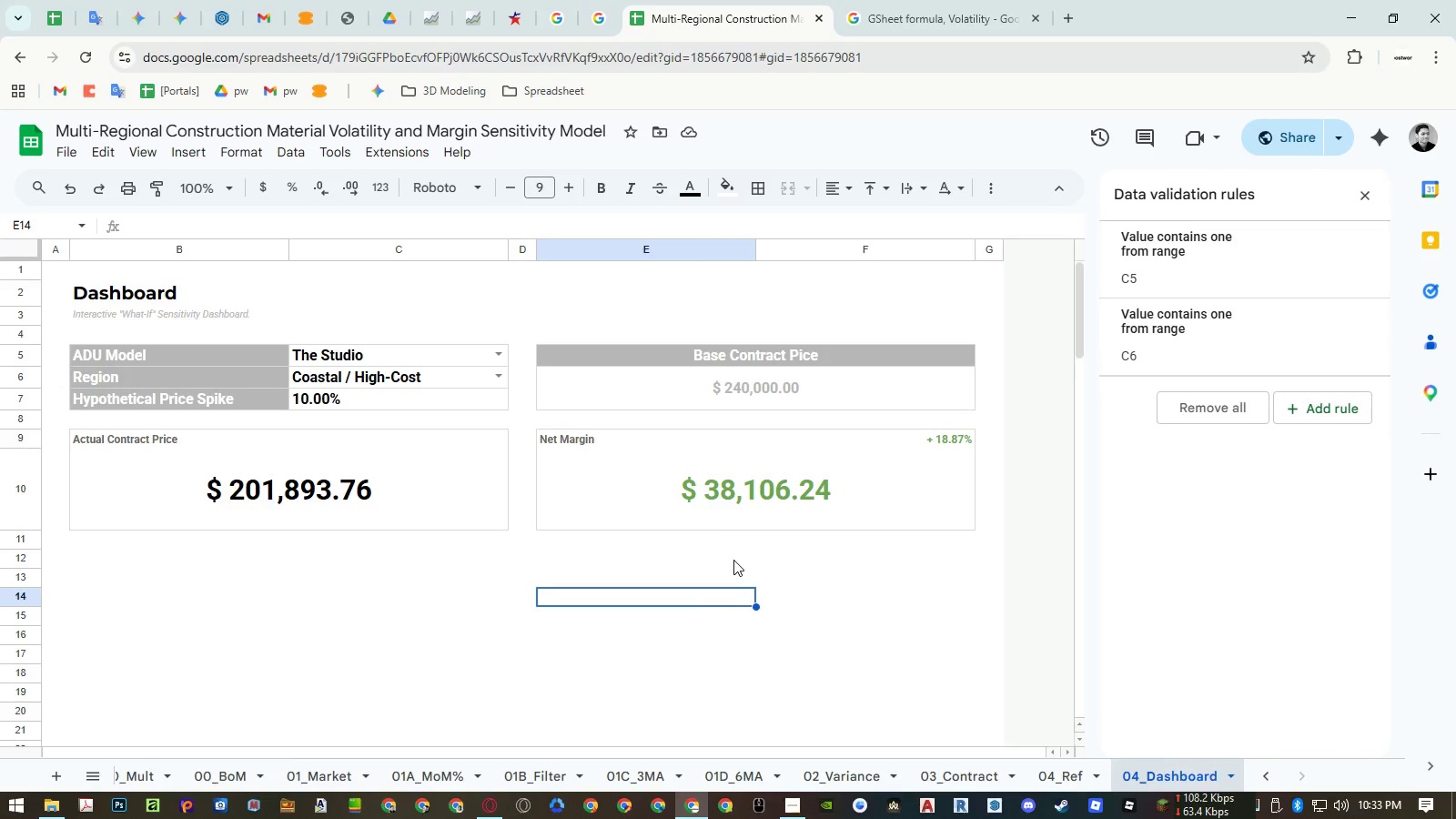 
left_click([950, 782])
 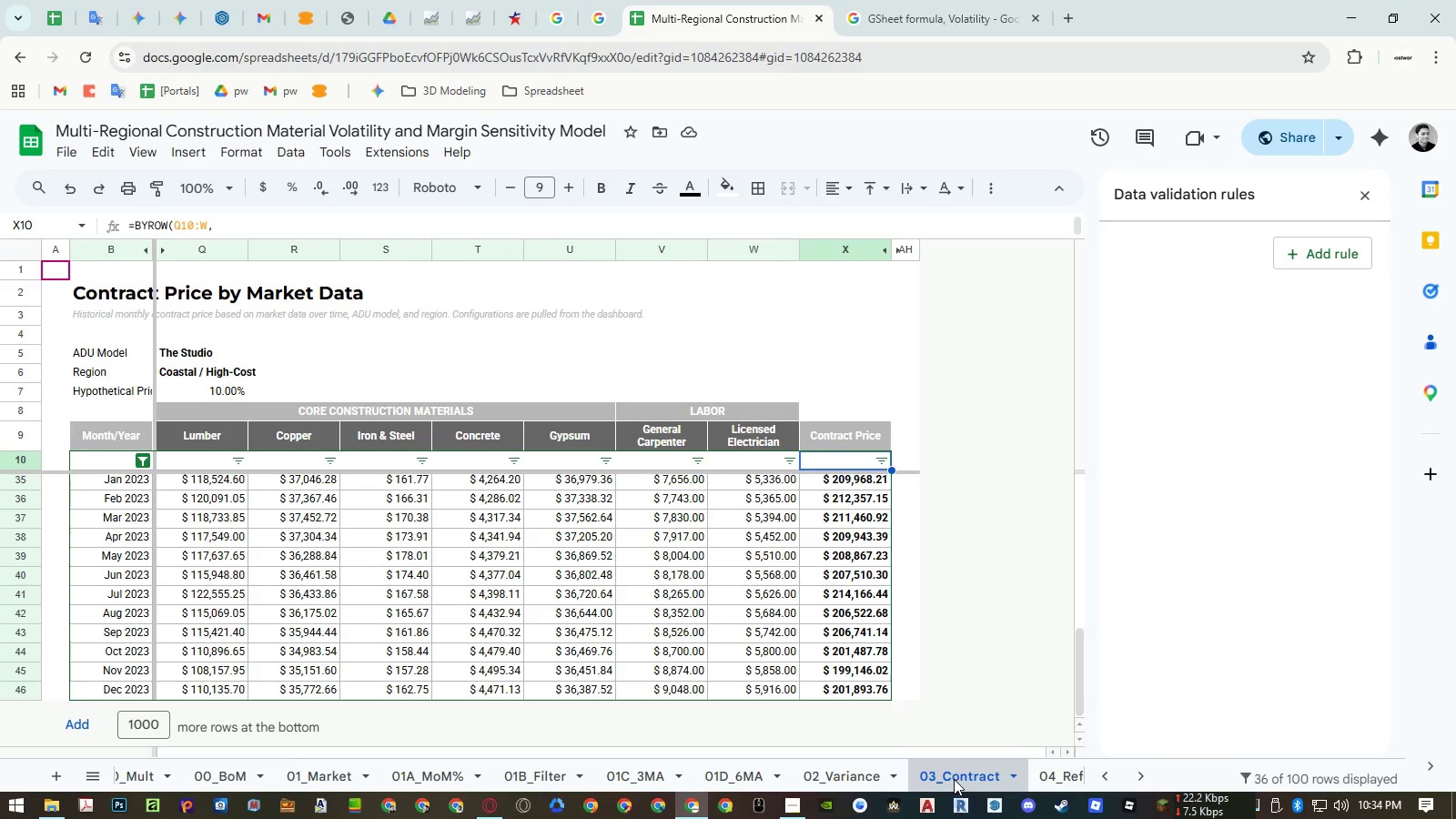 
wait(12.49)
 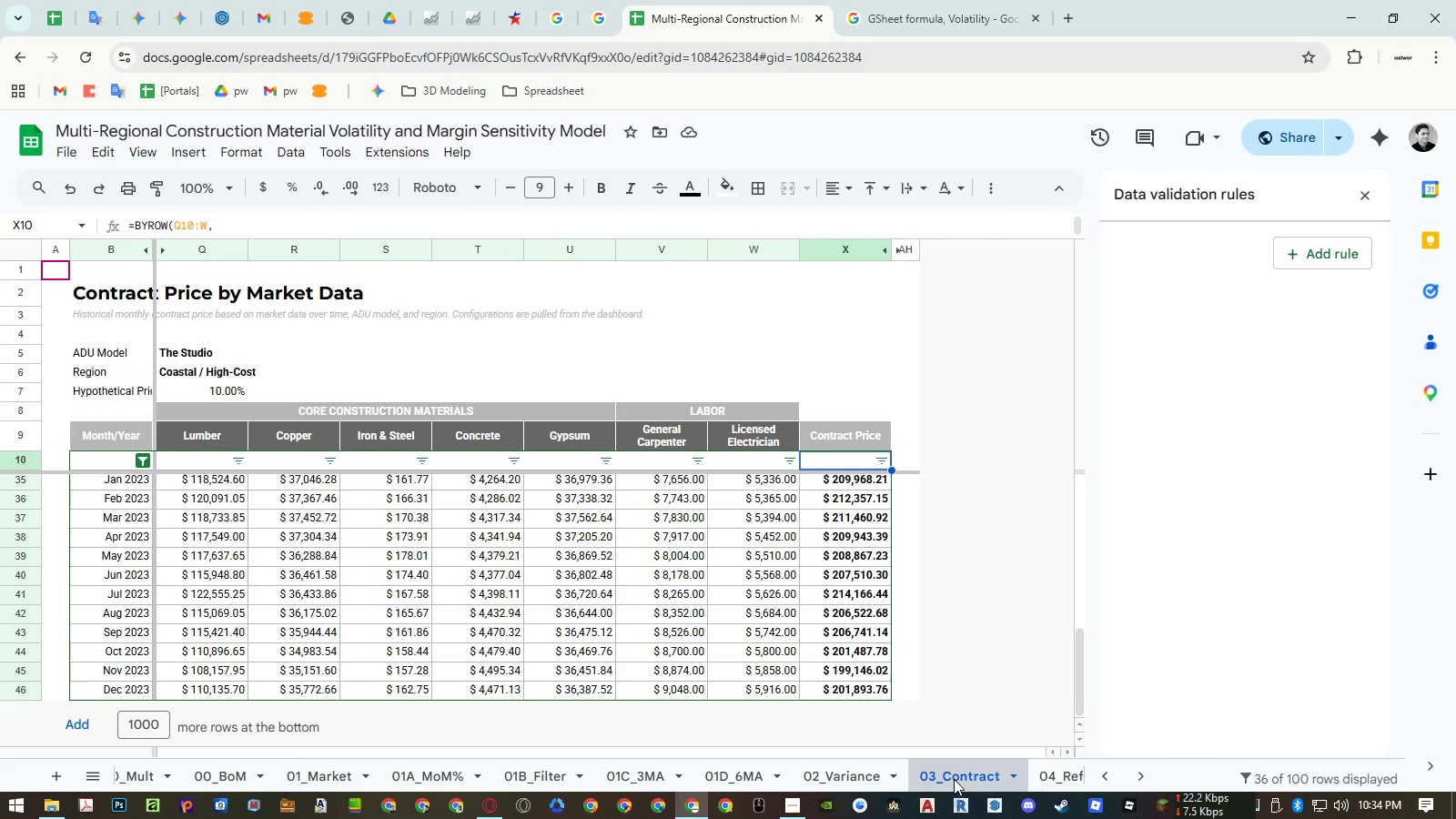 
left_click([1064, 771])
 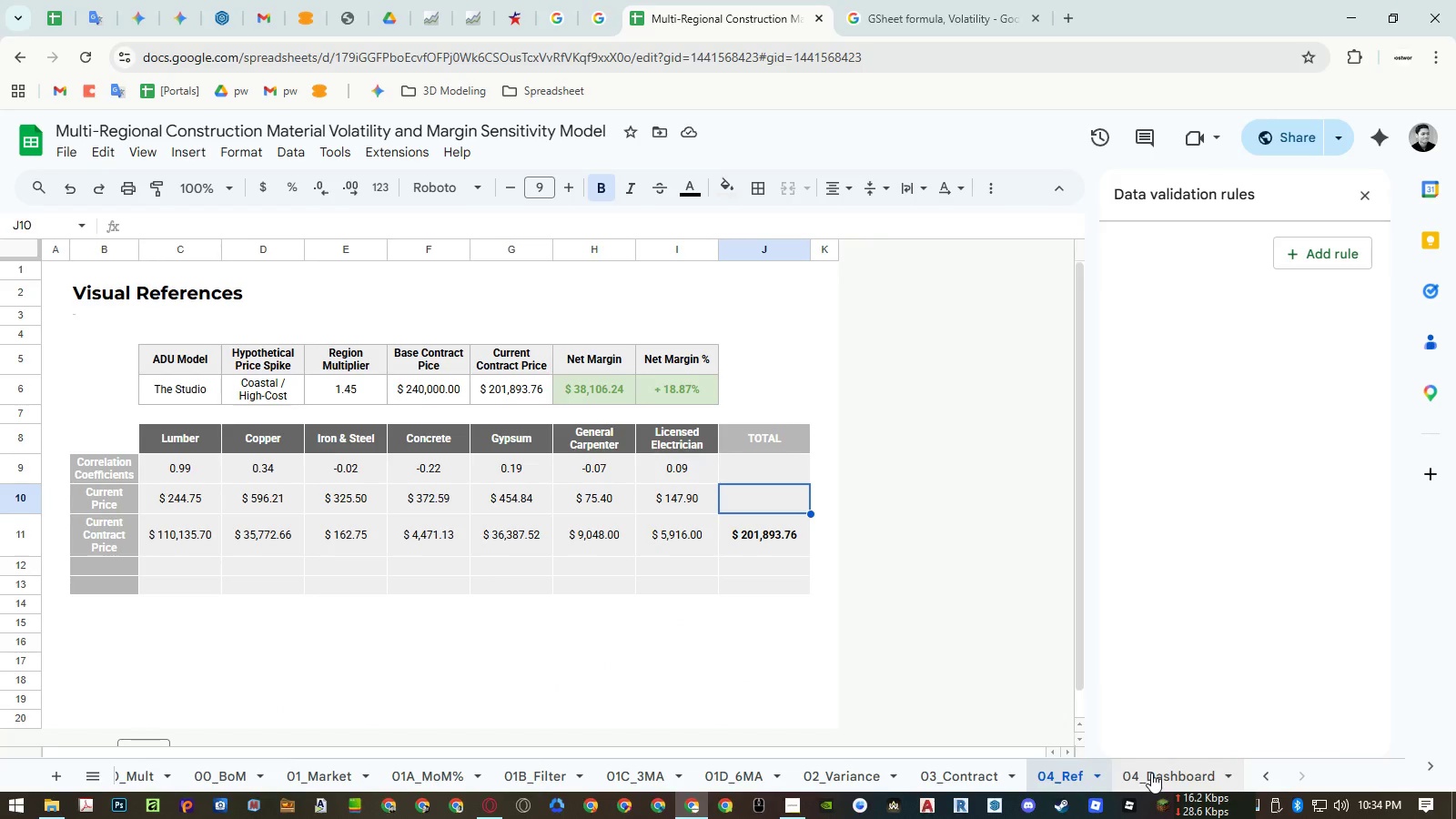 
left_click([1152, 773])
 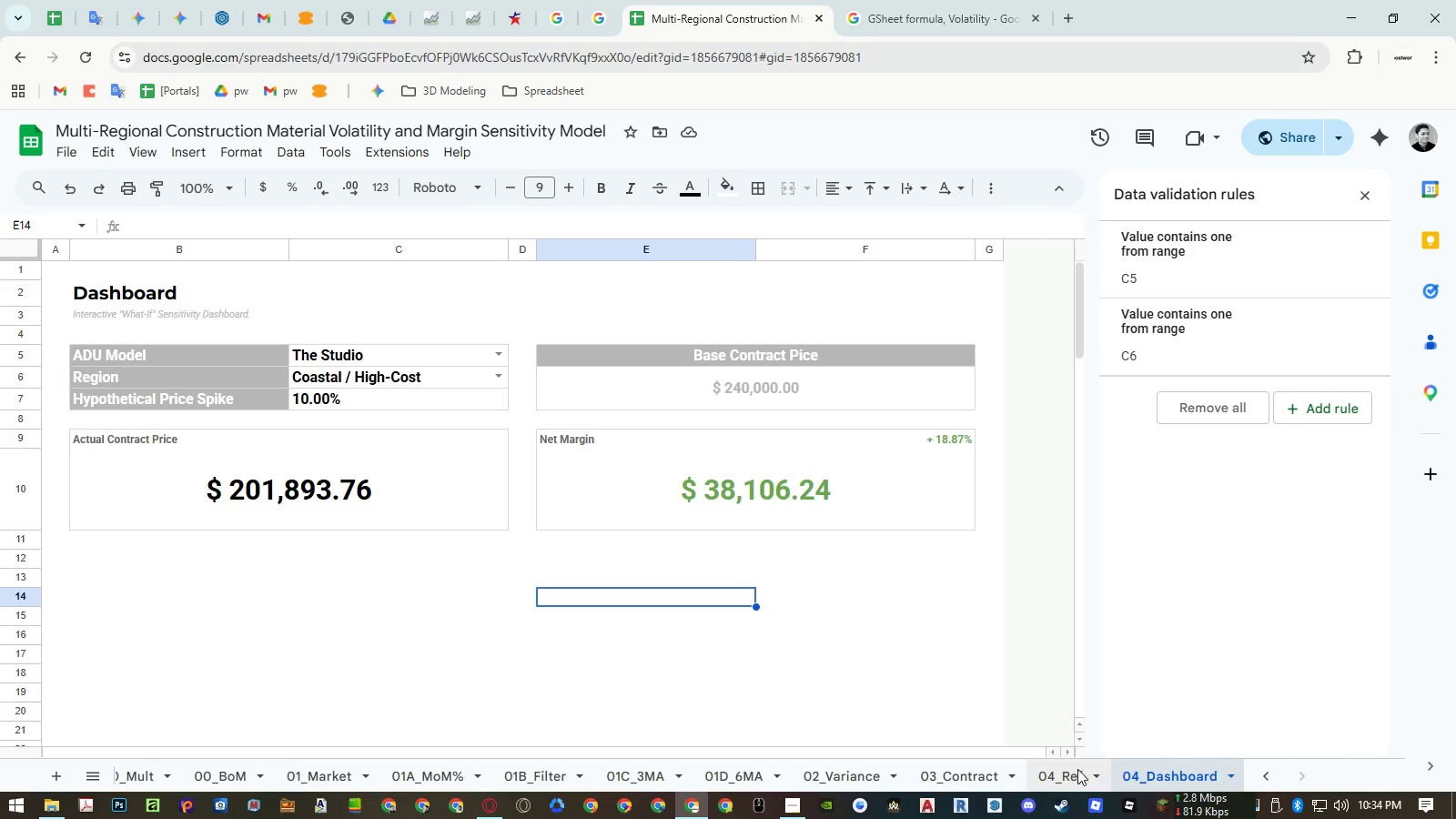 
wait(6.2)
 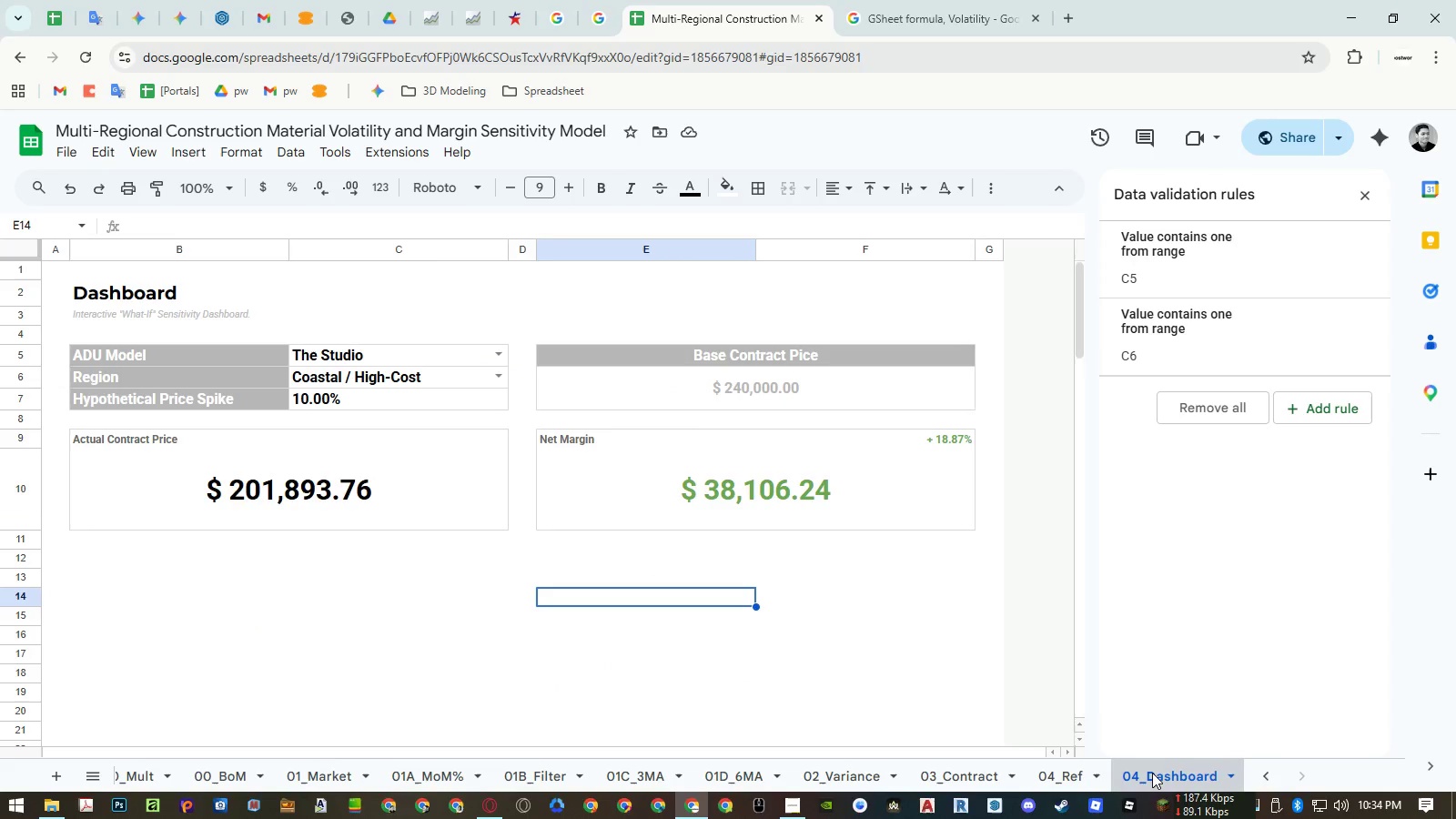 
left_click([945, 772])
 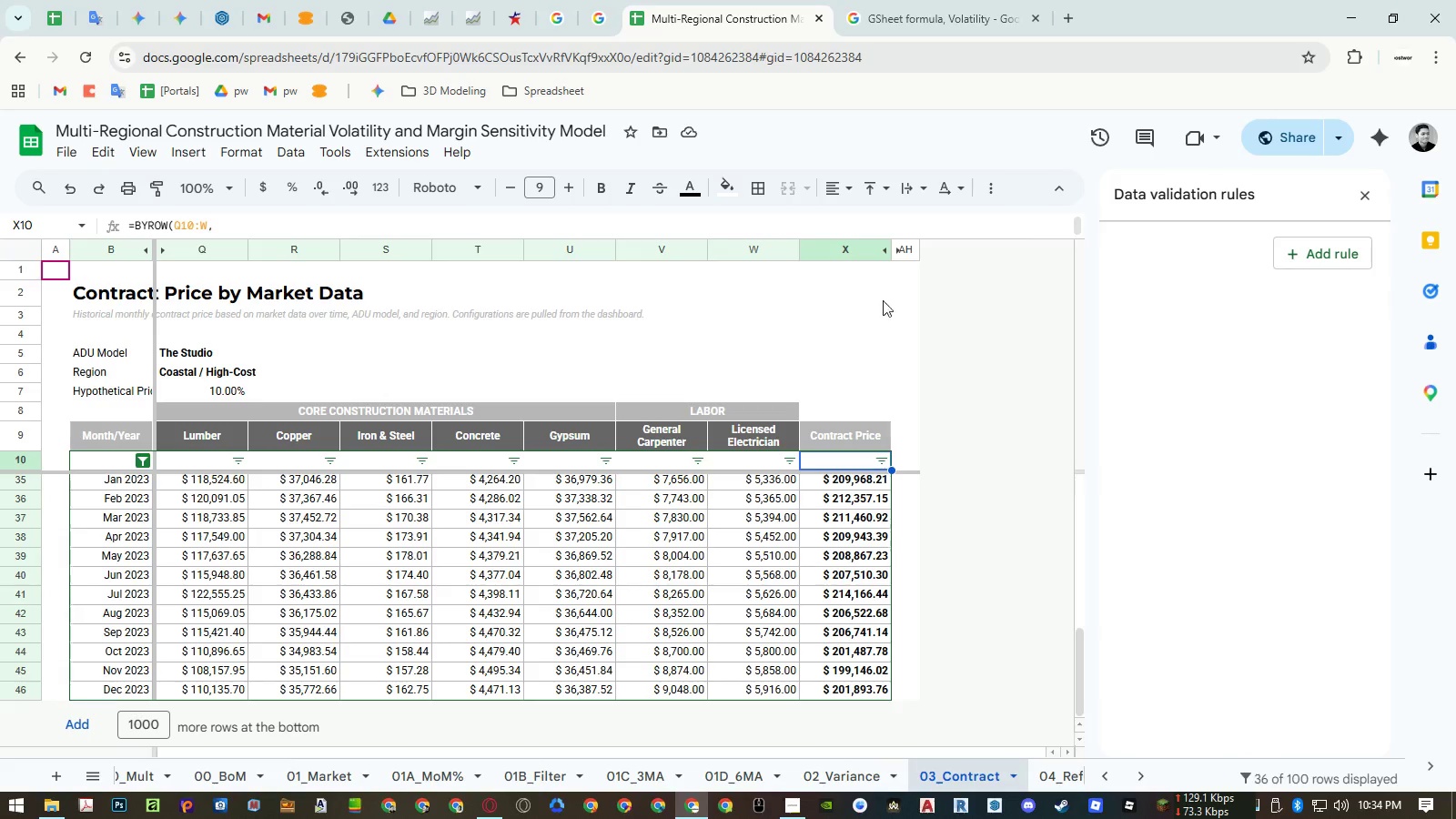 
left_click([898, 249])
 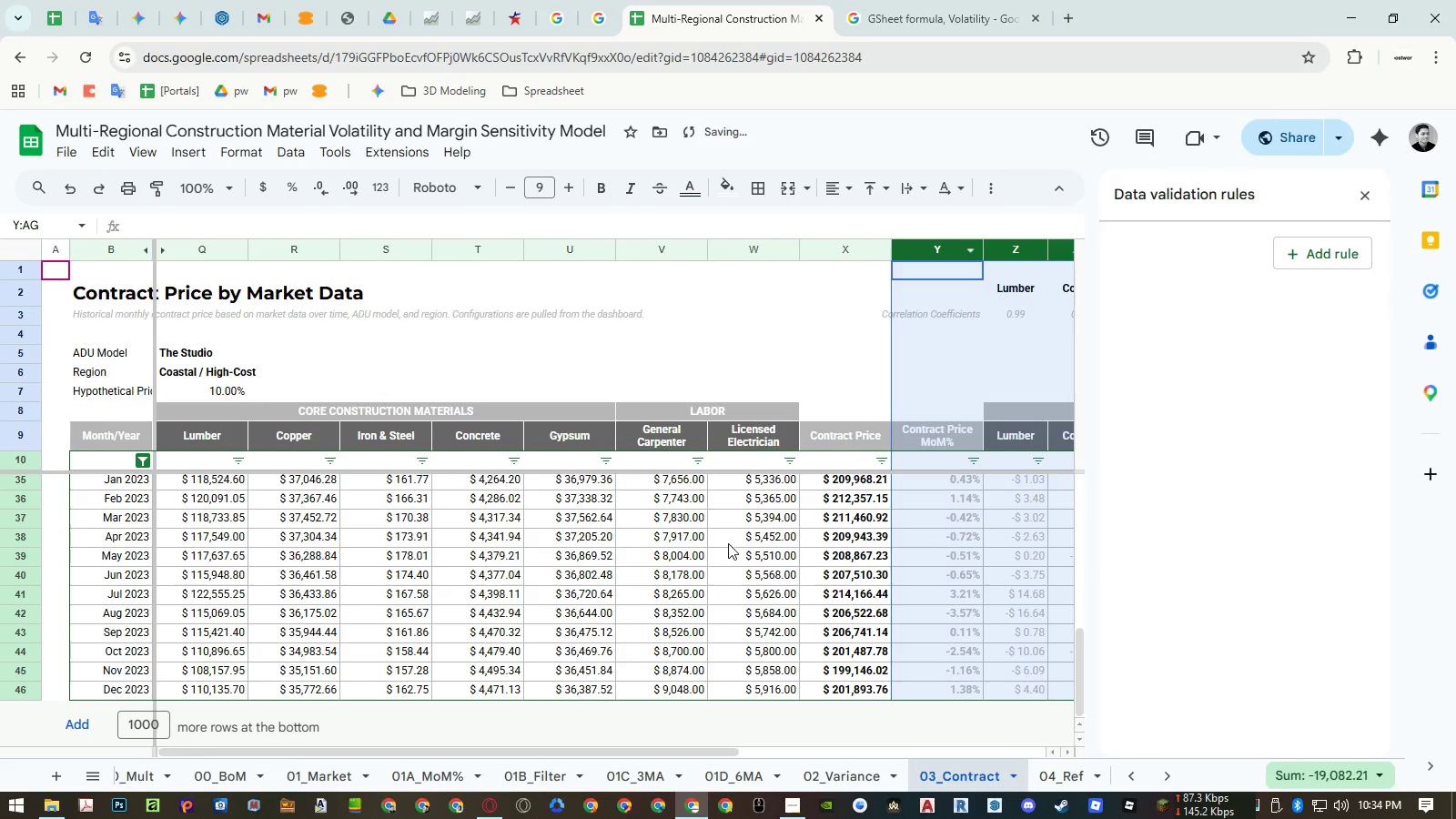 
hold_key(key=ShiftLeft, duration=0.55)
scroll: coordinate [691, 557], scroll_direction: down, amount: 4.0
 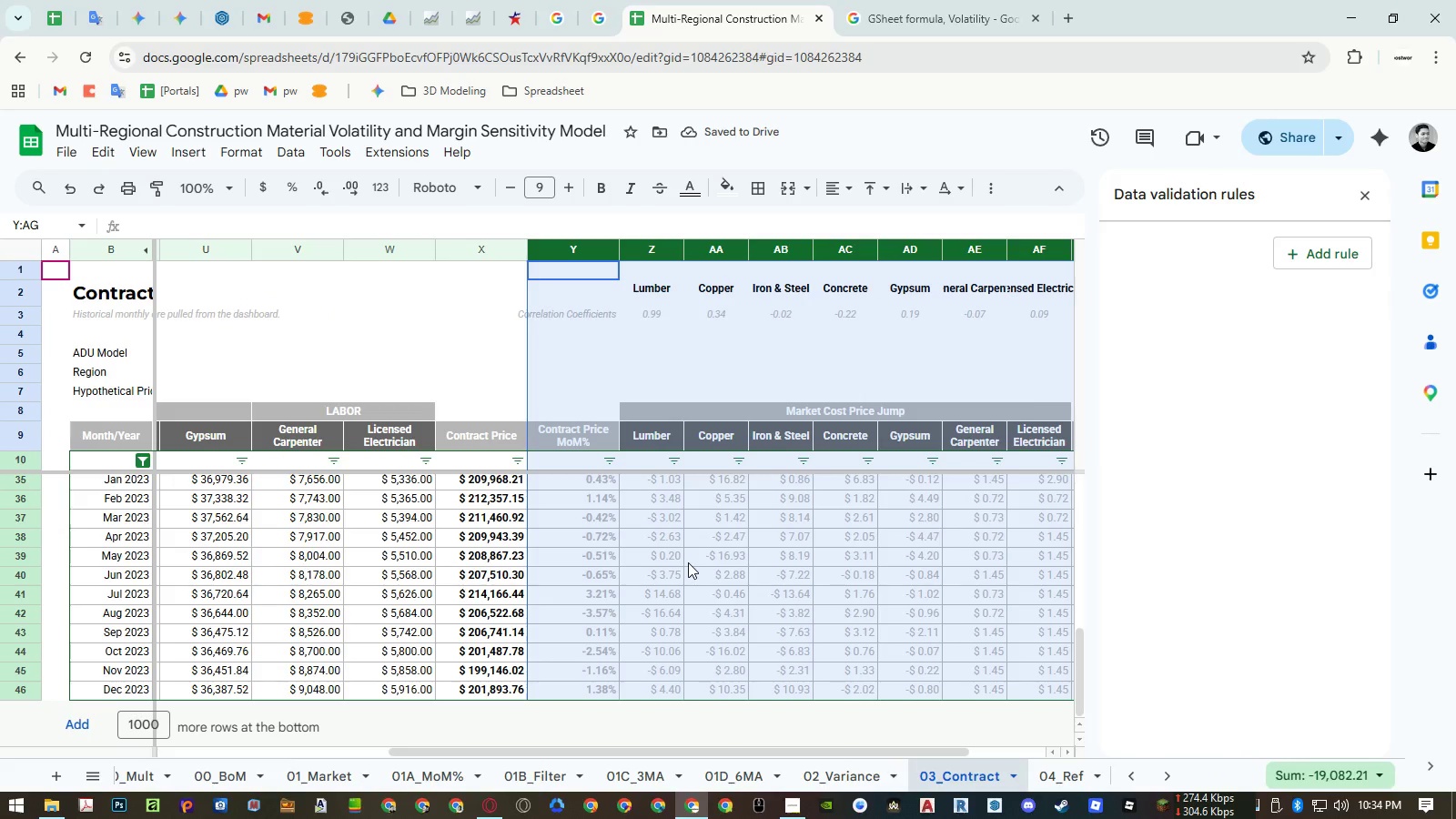 
scroll: coordinate [688, 563], scroll_direction: up, amount: 9.0
 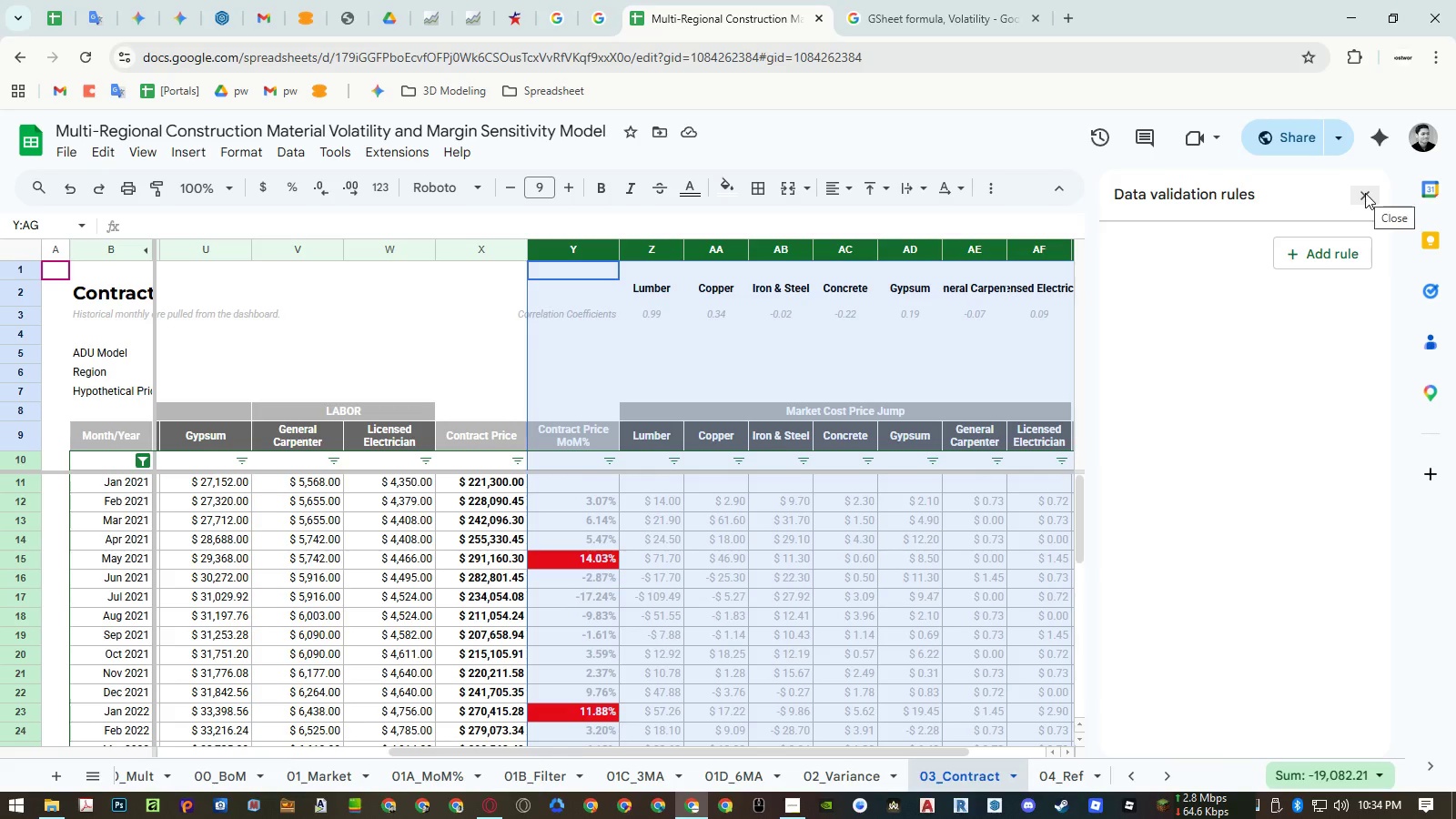 
left_click([1361, 188])
 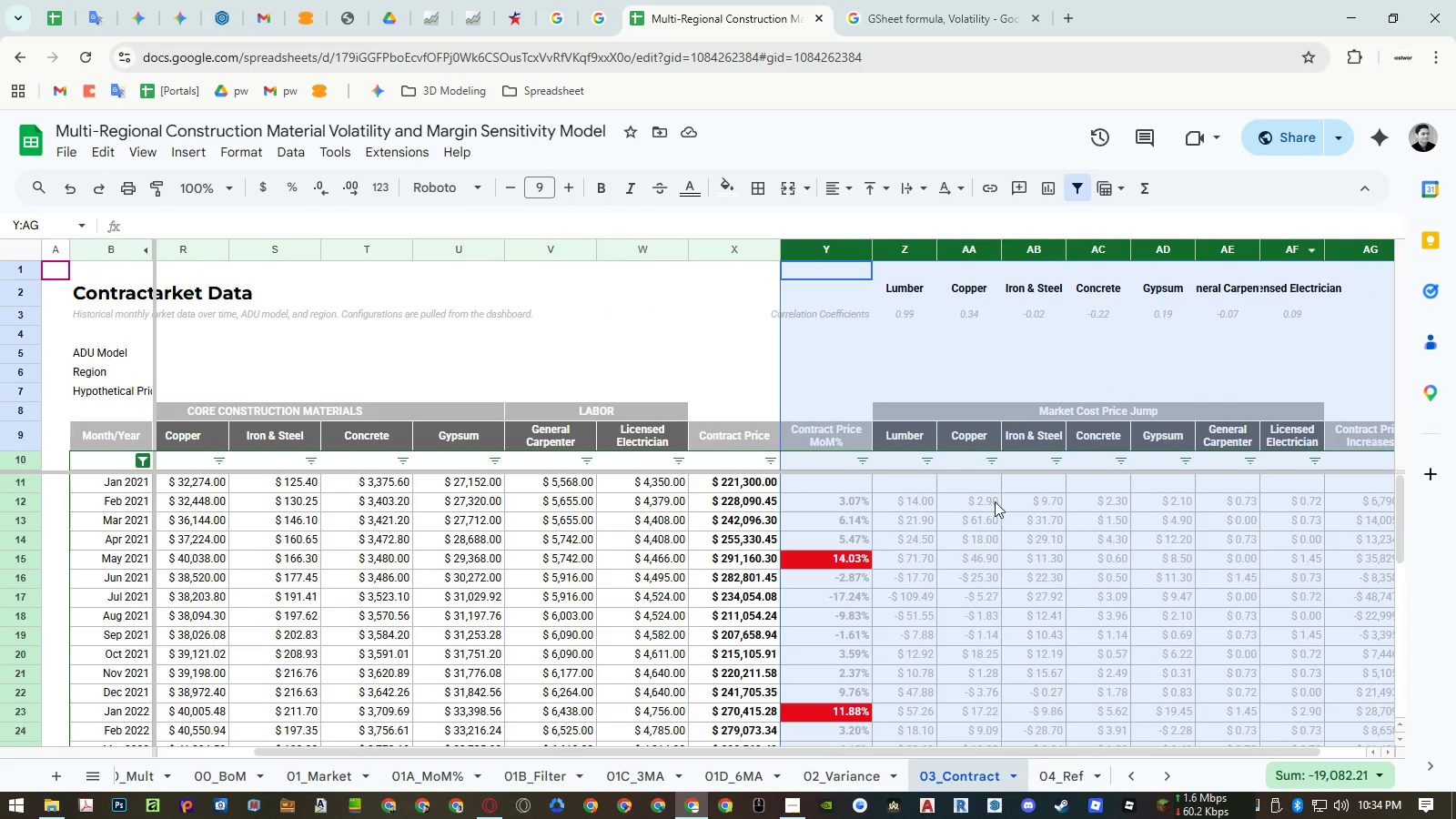 
left_click([993, 504])
 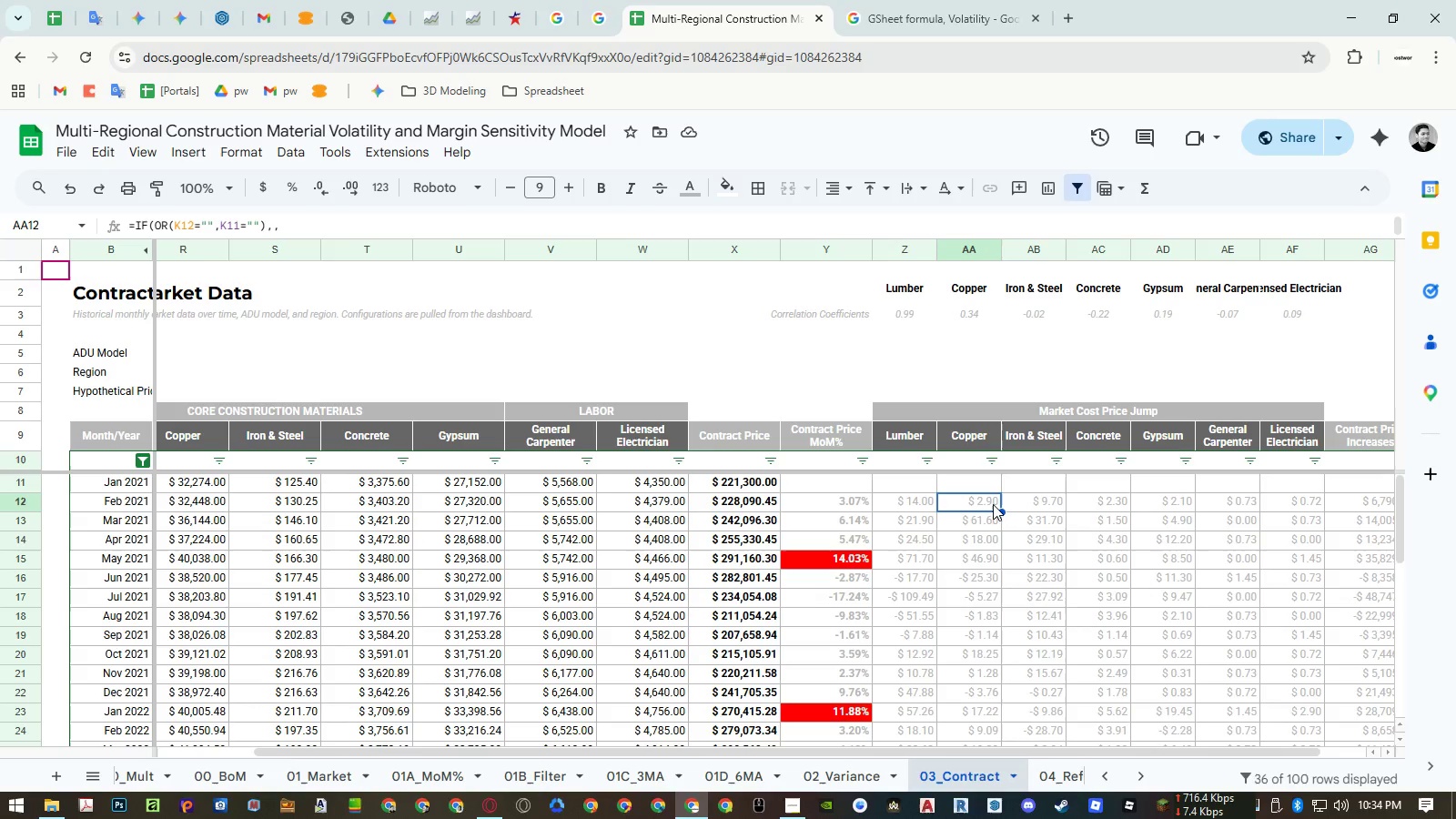 
wait(6.8)
 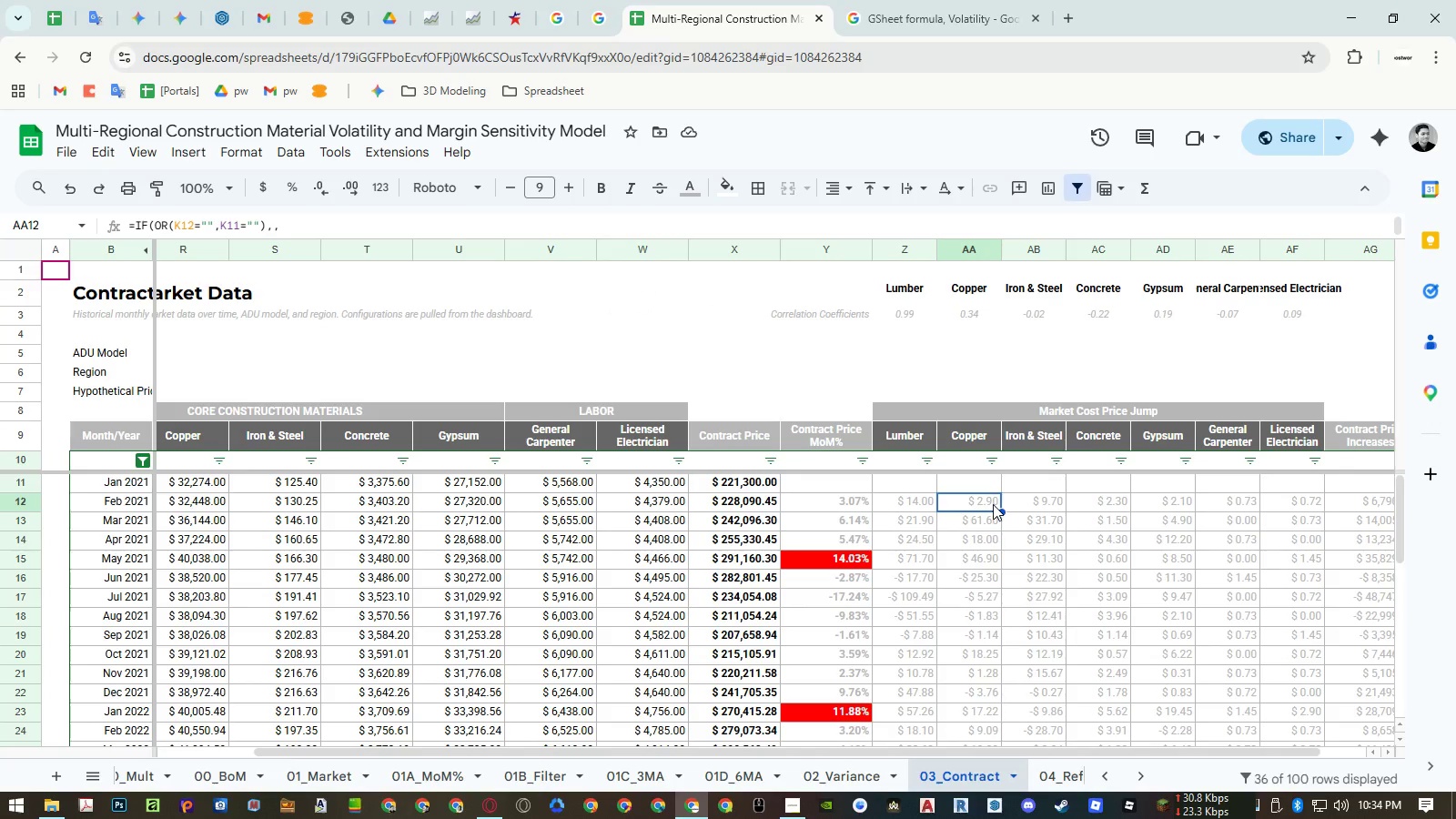 
key(Control+Z)
 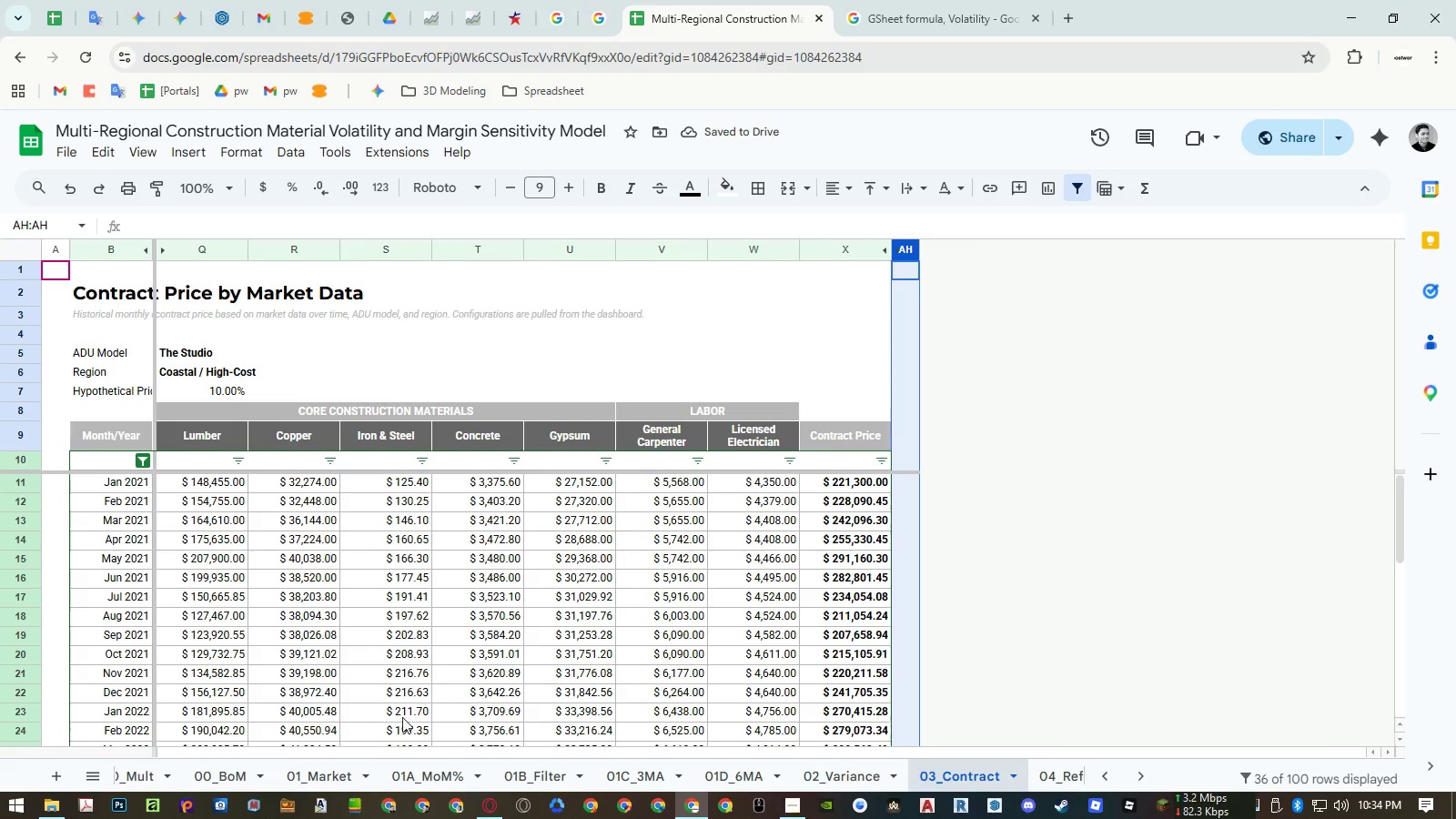 
mouse_move([177, 762])
 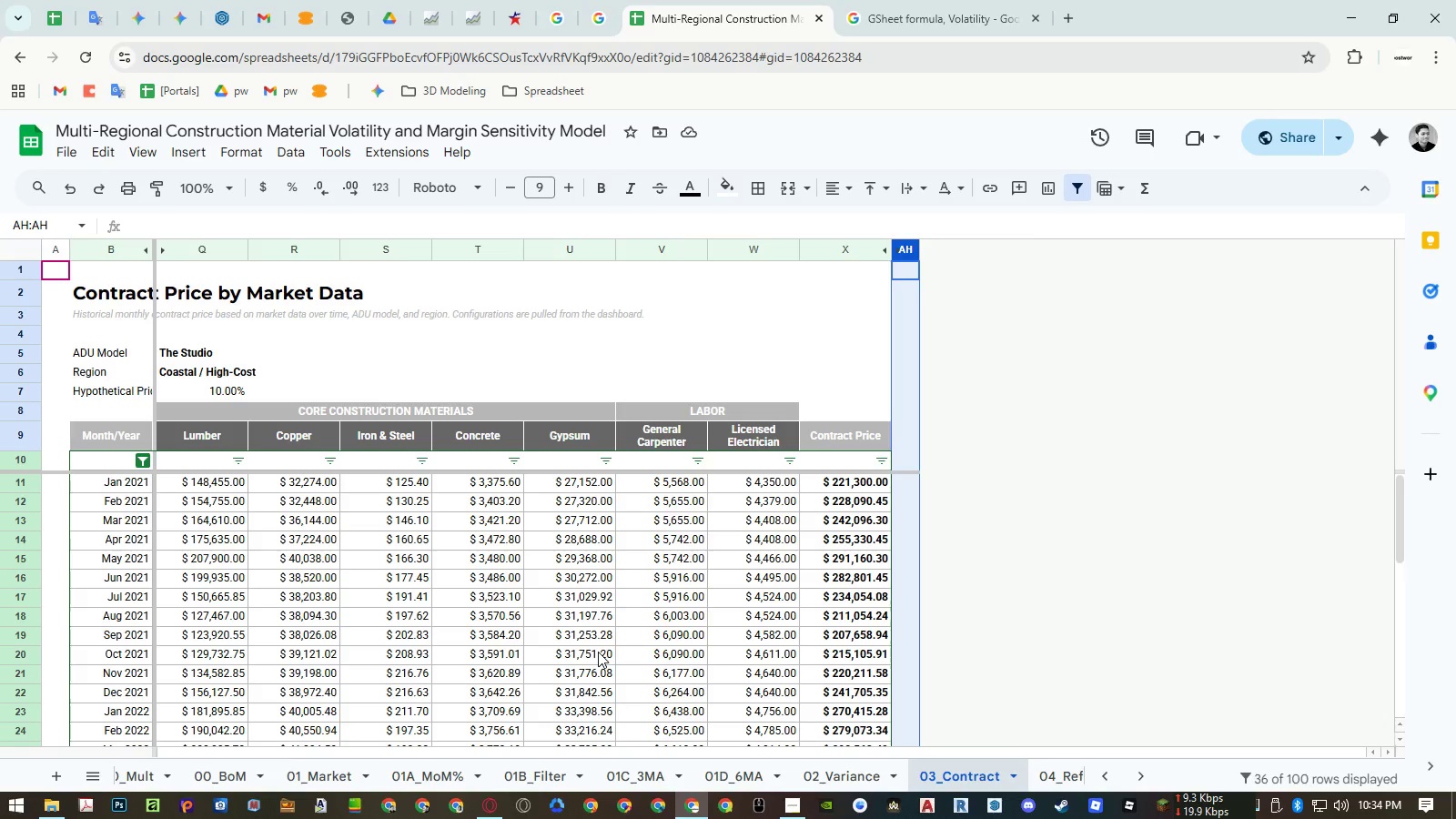 
scroll: coordinate [598, 652], scroll_direction: down, amount: 3.0
 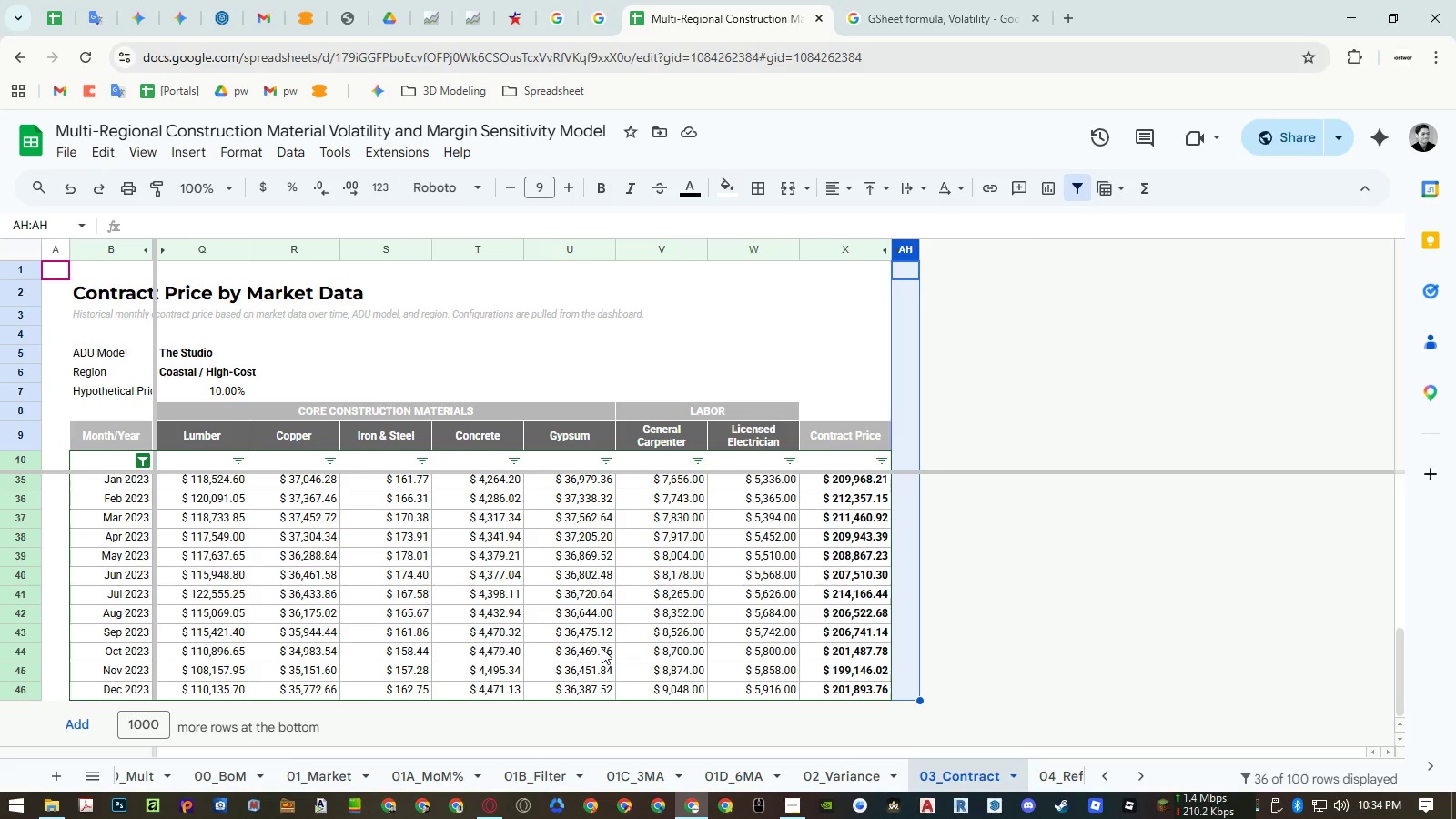 
wait(16.84)
 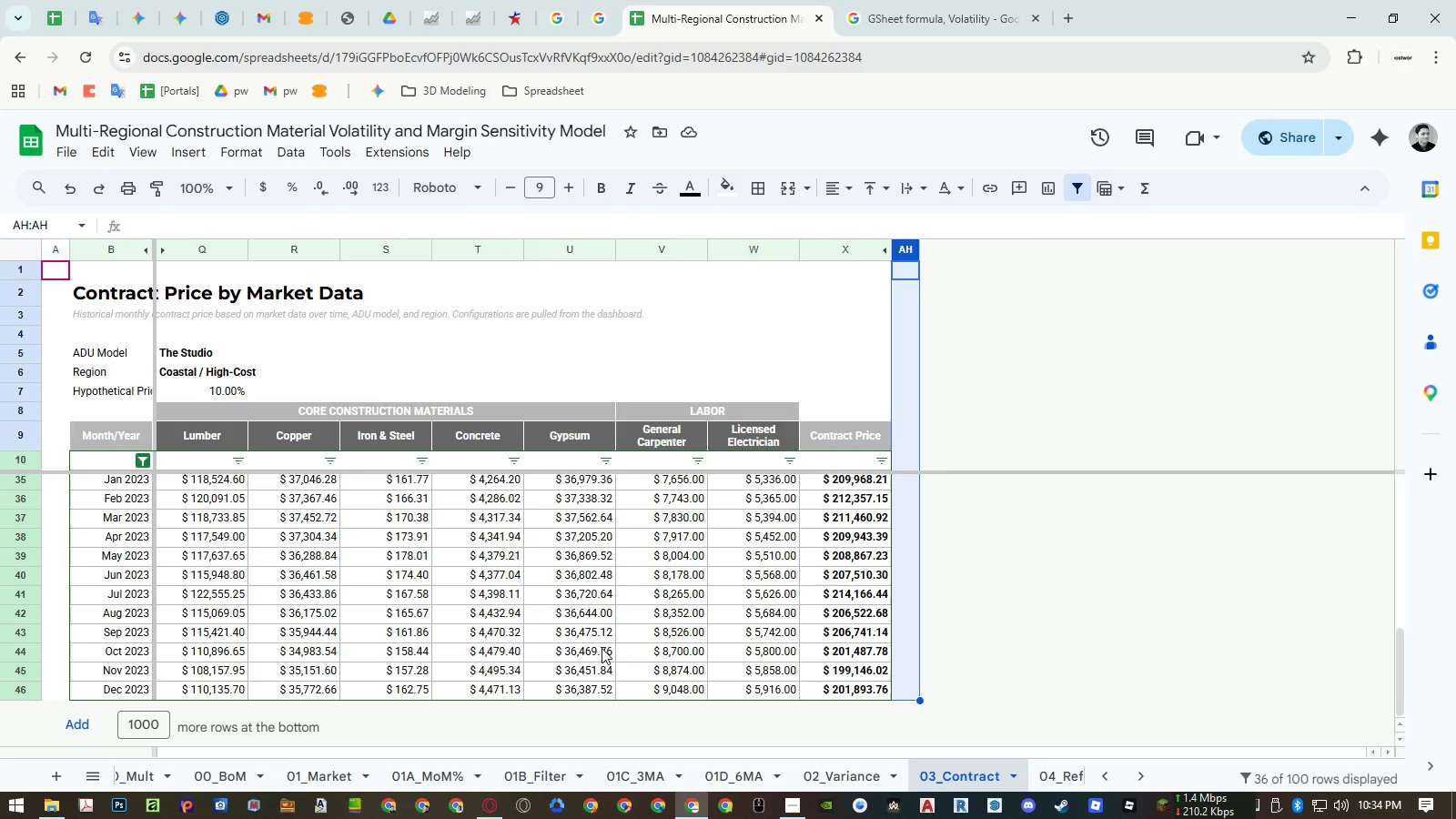 
left_click([1067, 769])
 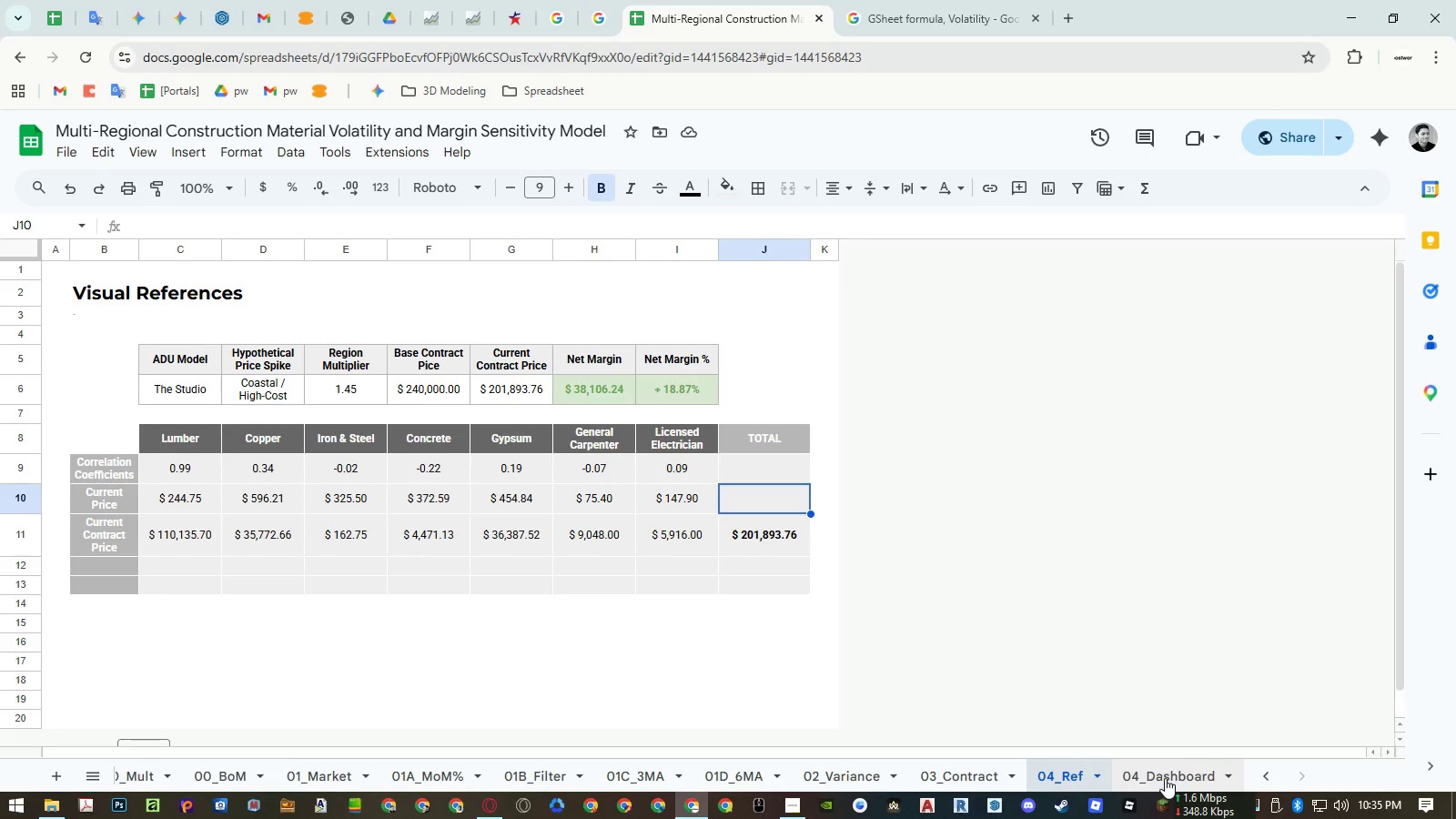 
left_click([1165, 778])
 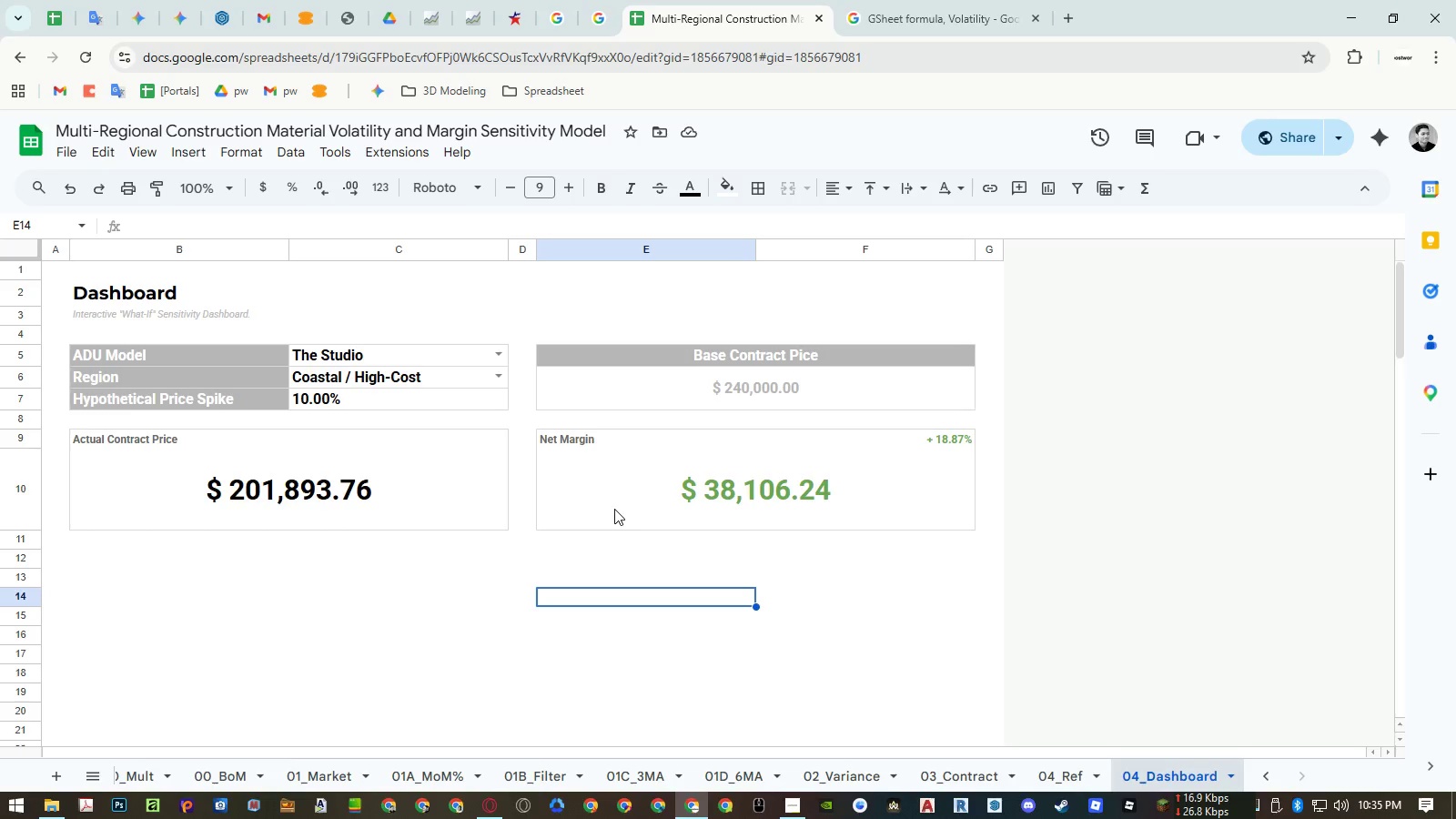 
wait(33.8)
 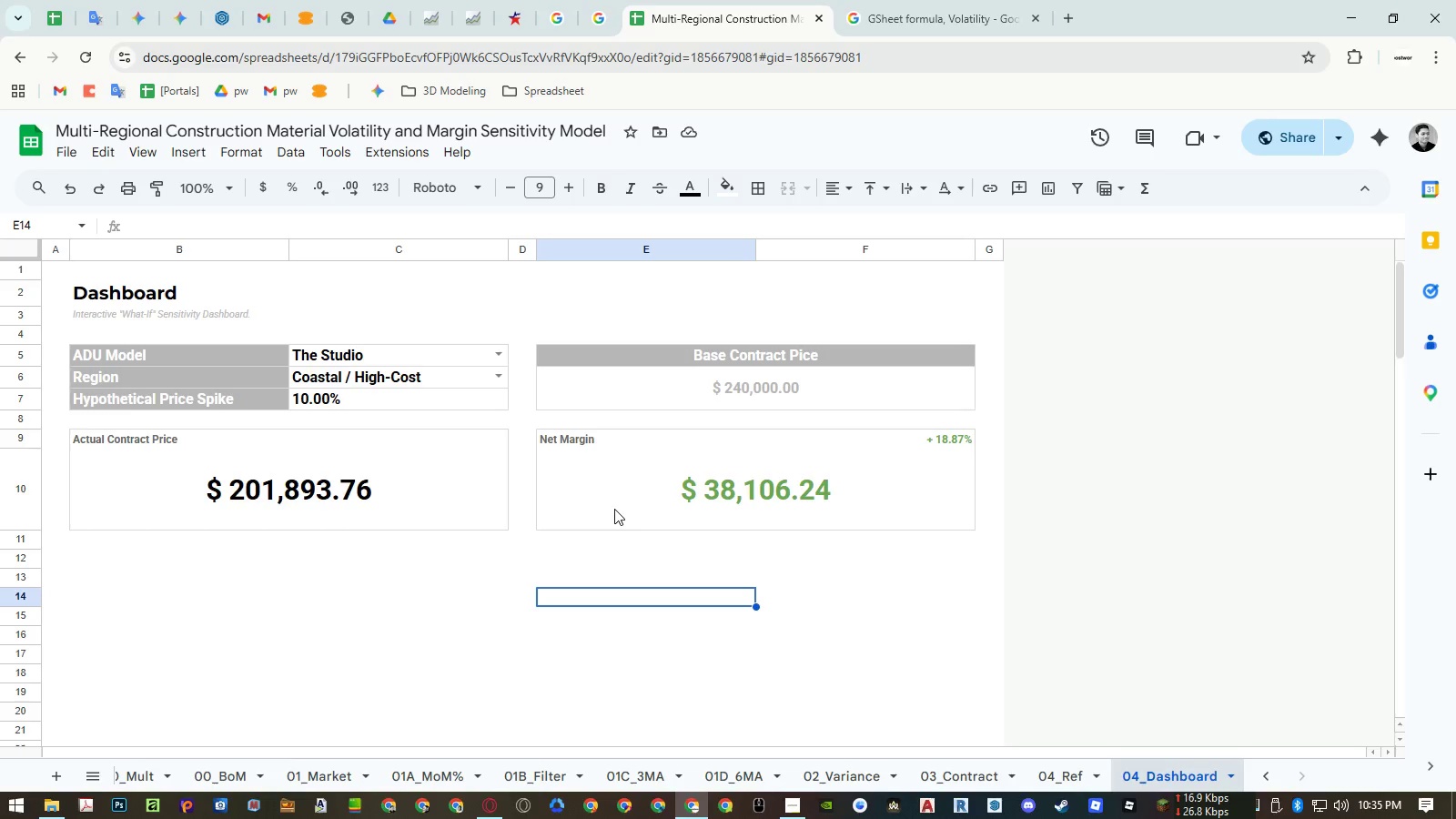 
left_click([783, 805])